 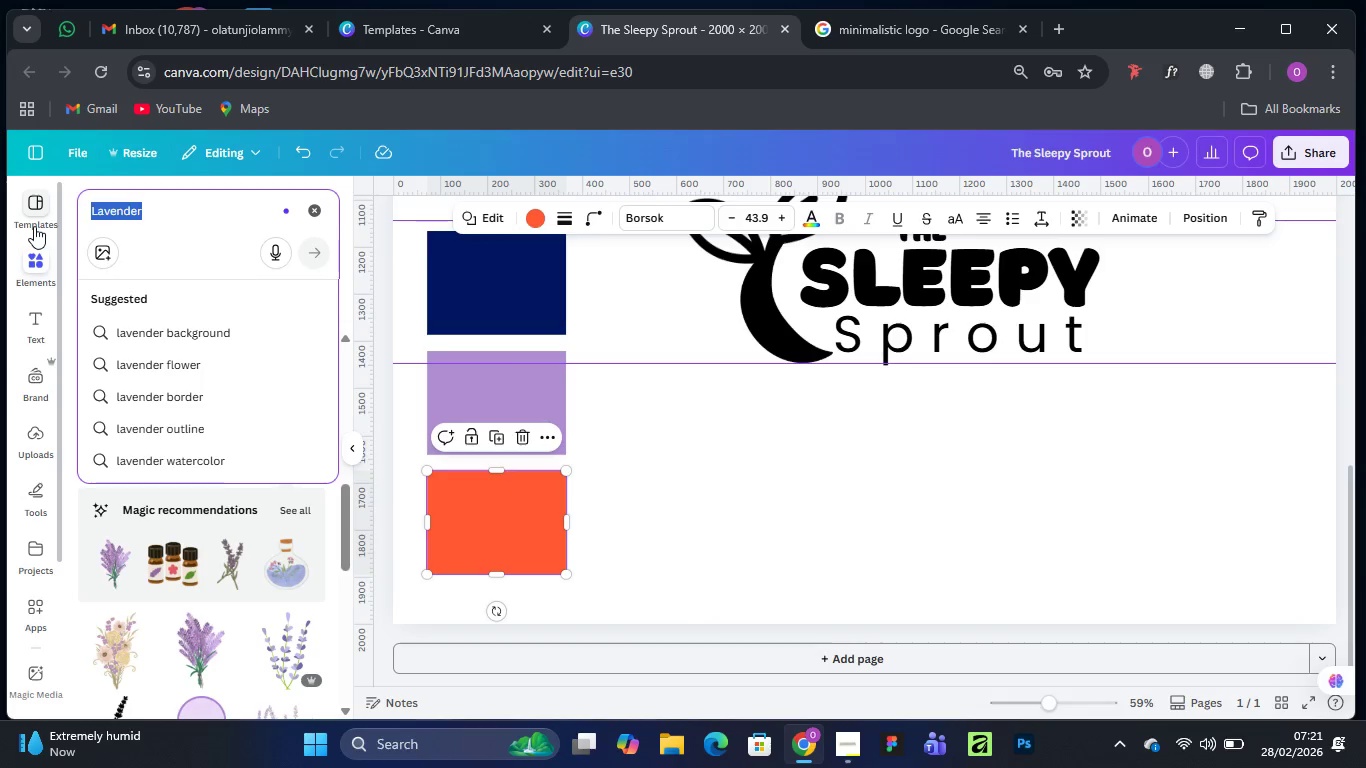 
key(Control+V)
 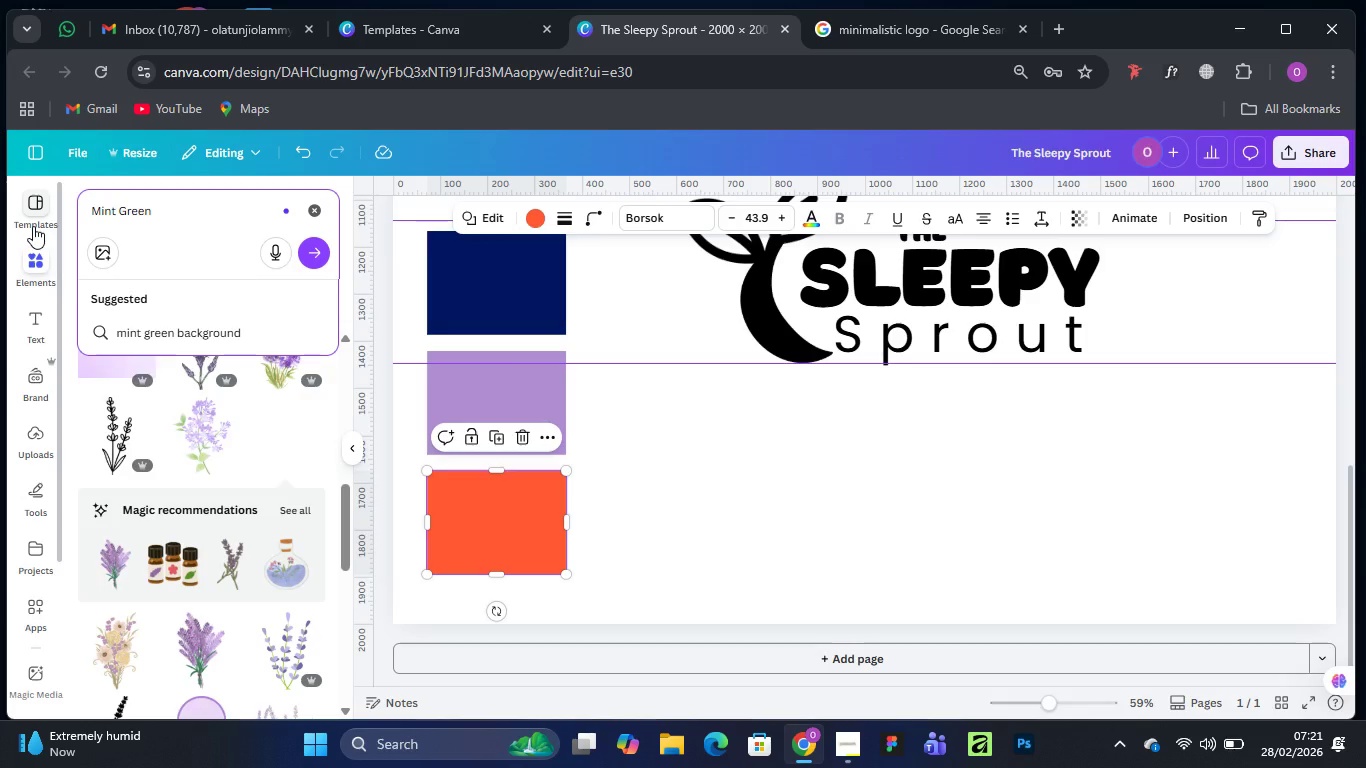 
key(Enter)
 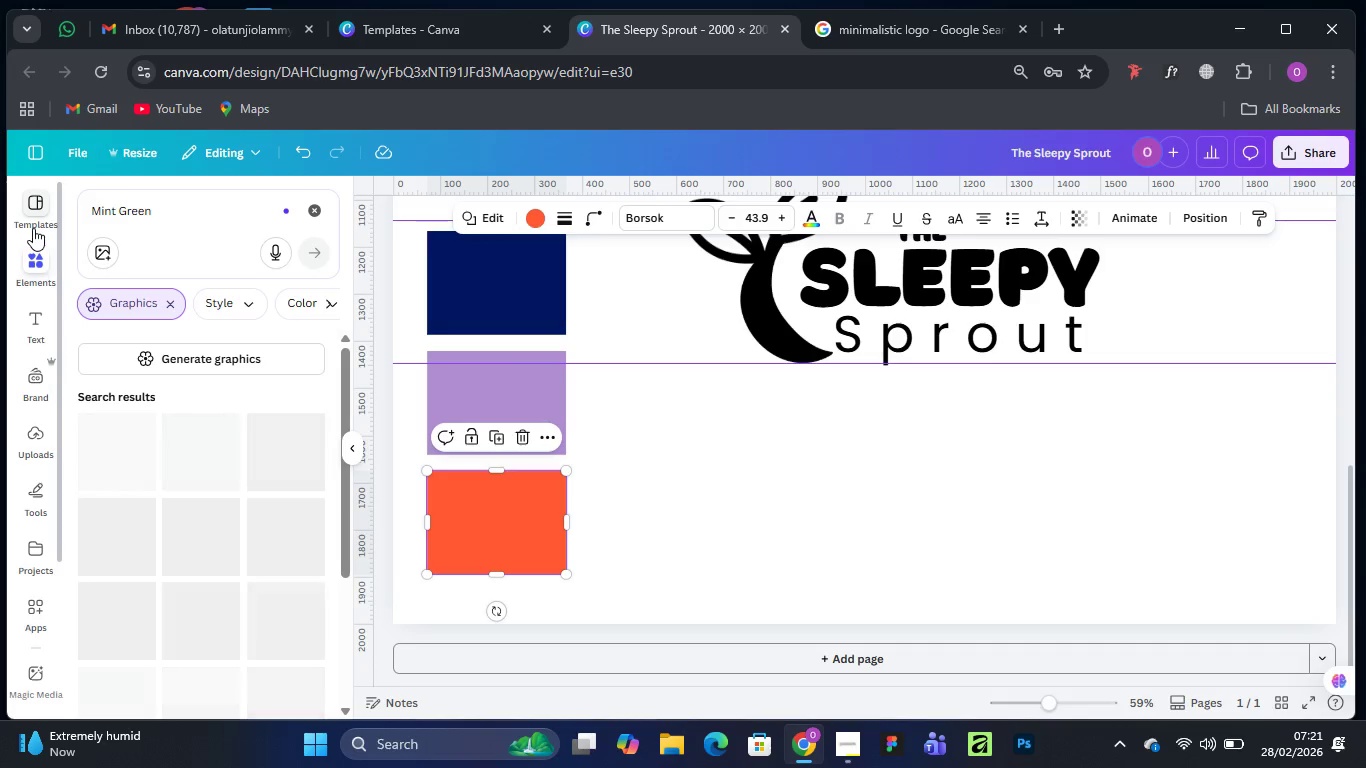 
mouse_move([33, 269])
 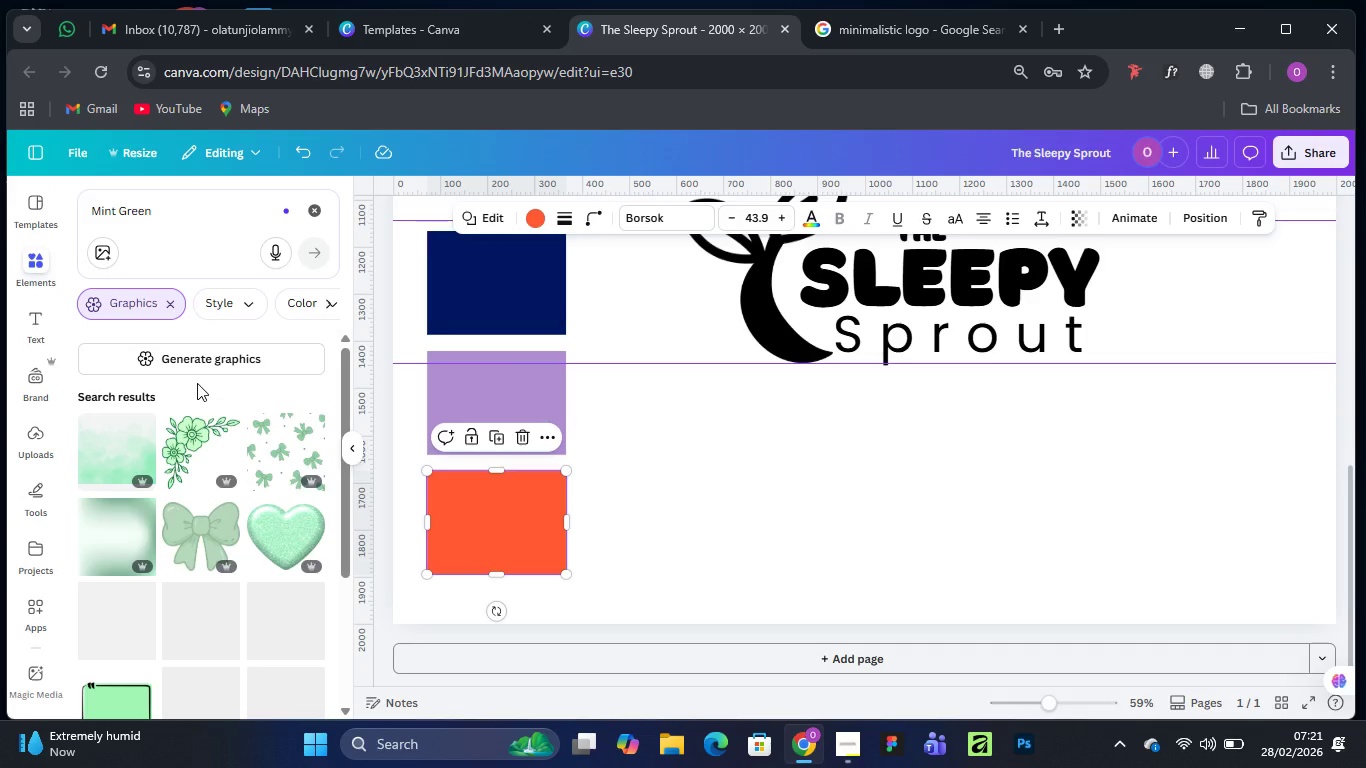 
scroll: coordinate [252, 523], scroll_direction: down, amount: 2.0
 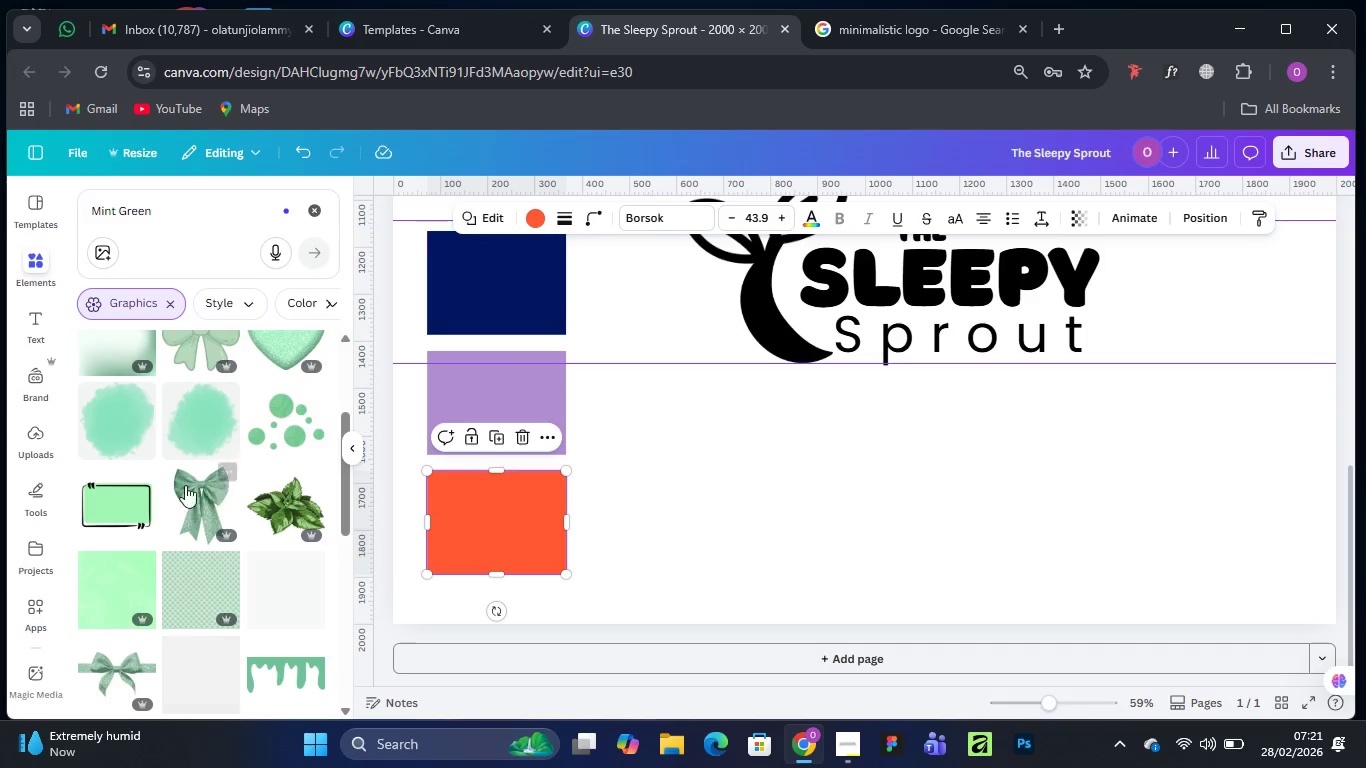 
left_click([128, 500])
 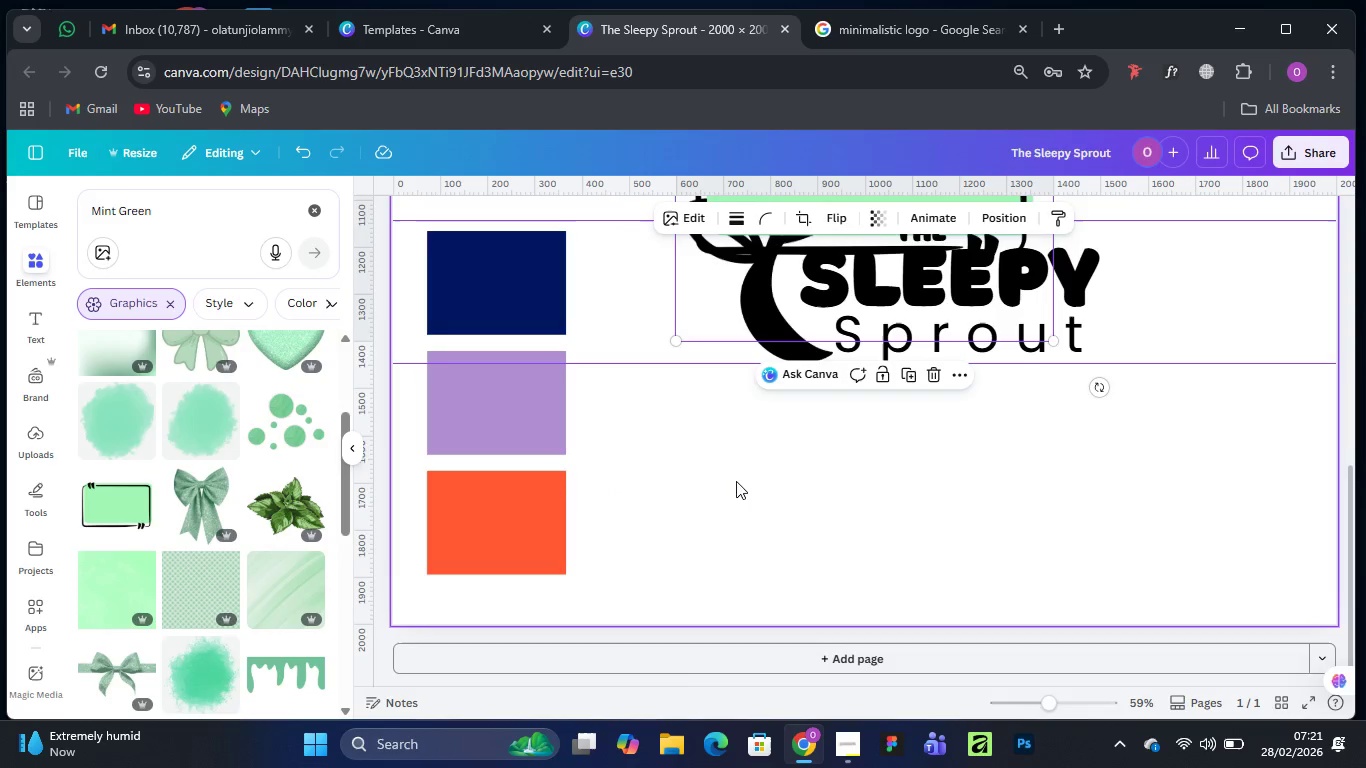 
scroll: coordinate [768, 481], scroll_direction: up, amount: 1.0
 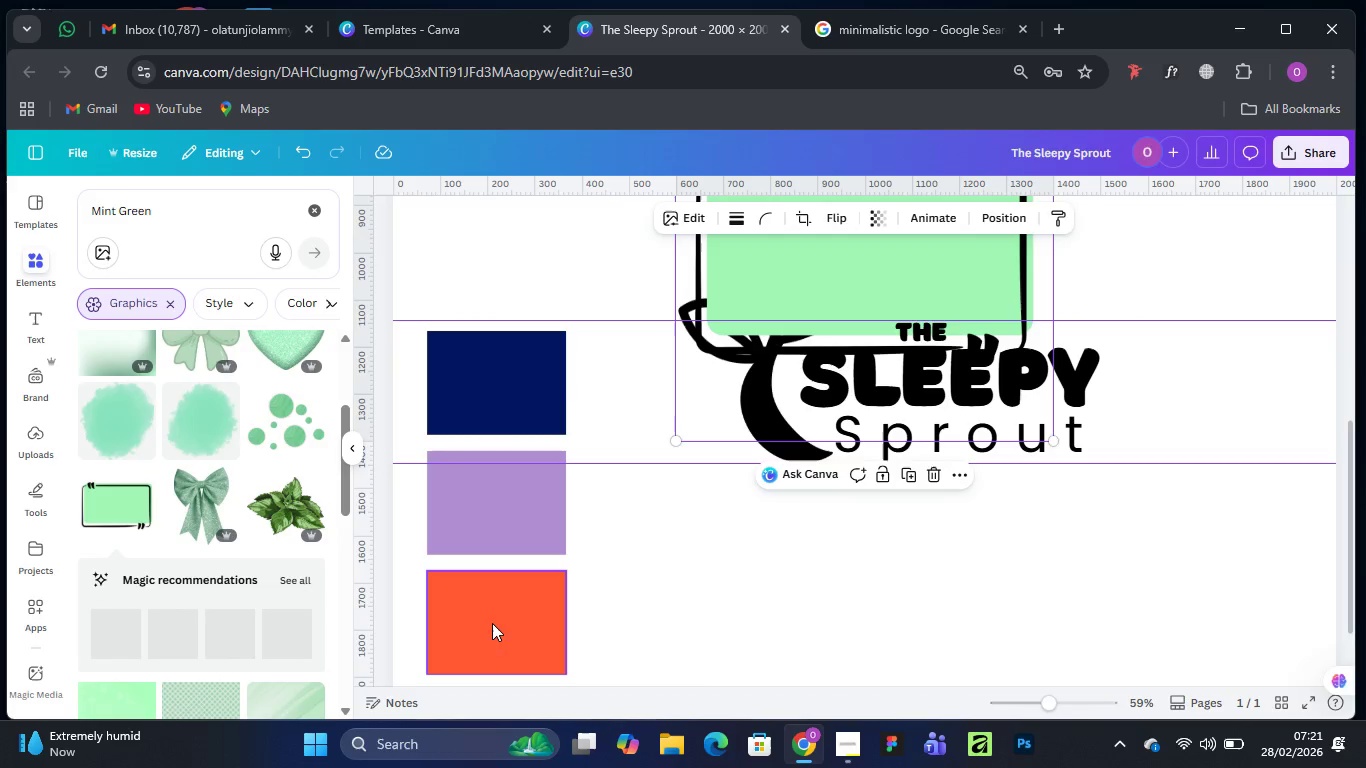 
left_click([491, 624])
 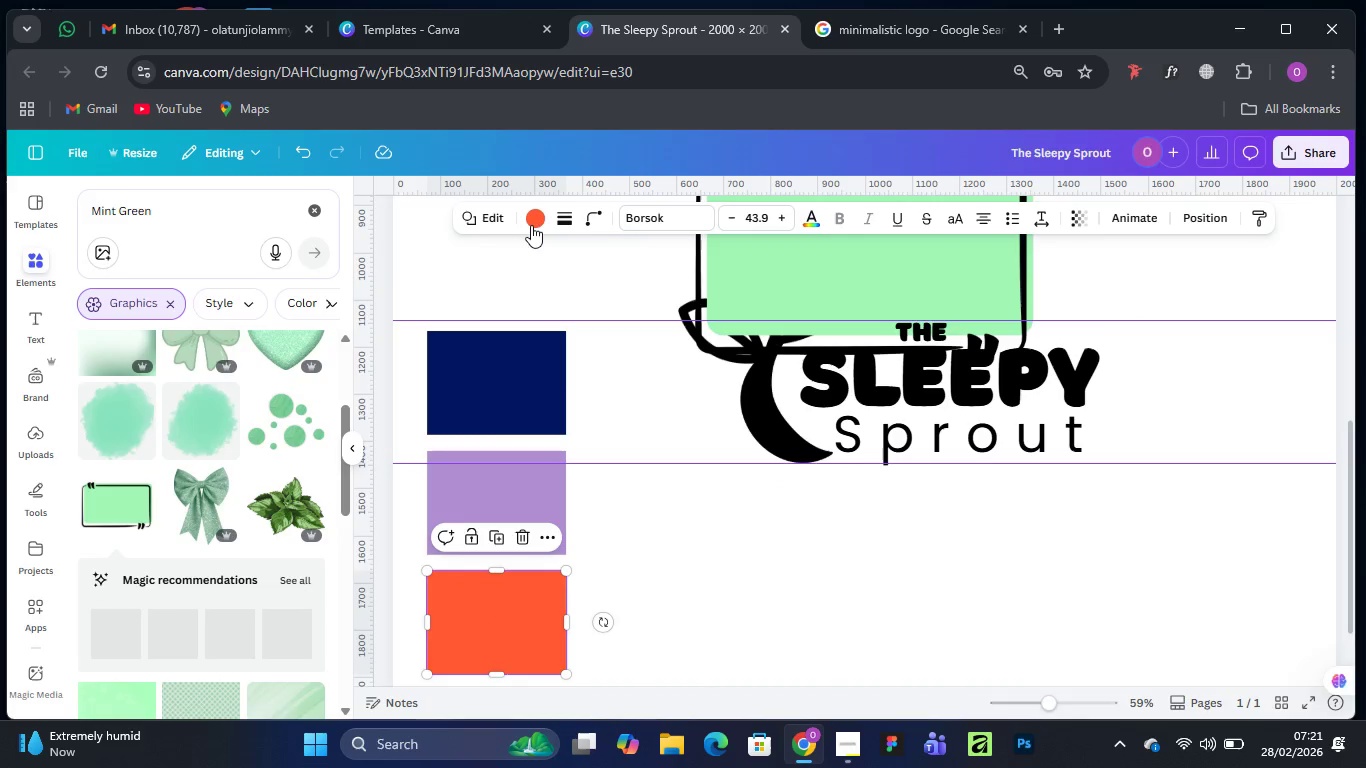 
left_click([538, 218])
 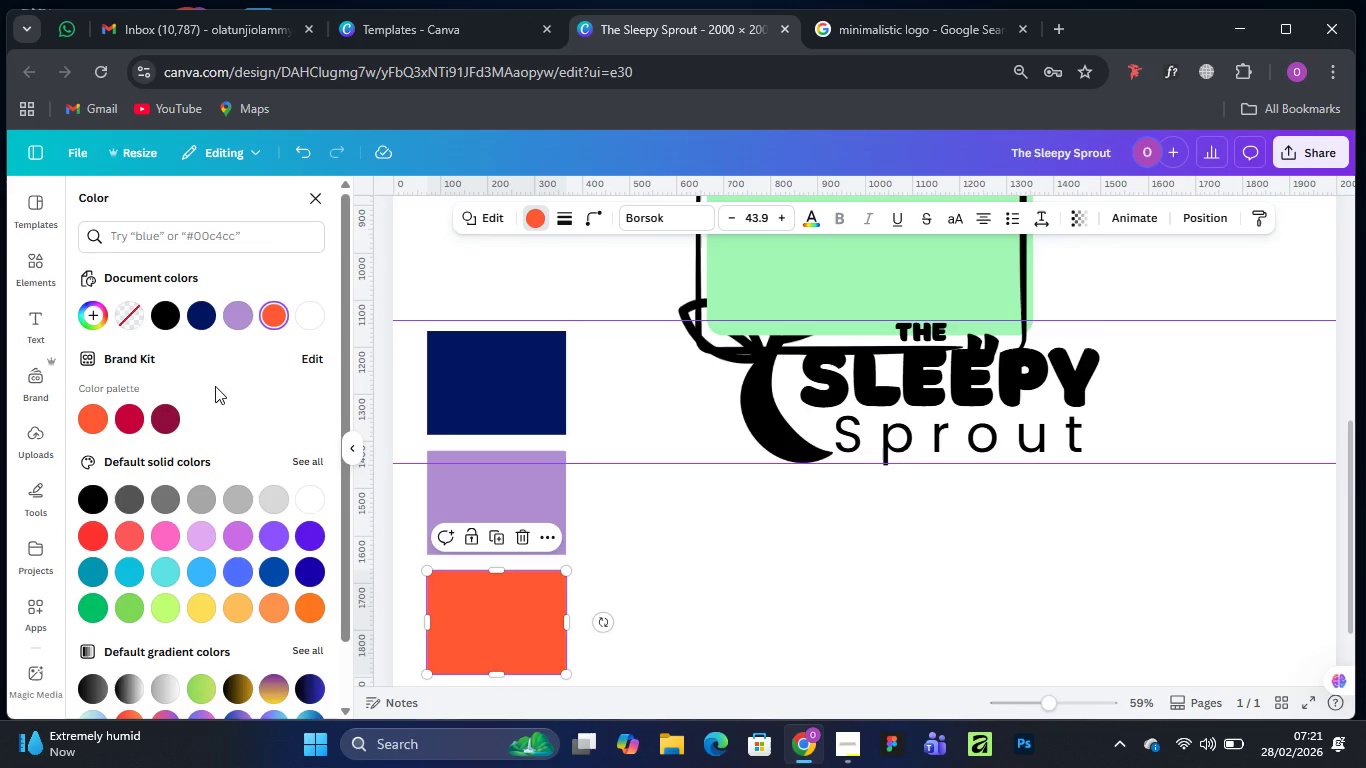 
left_click([89, 315])
 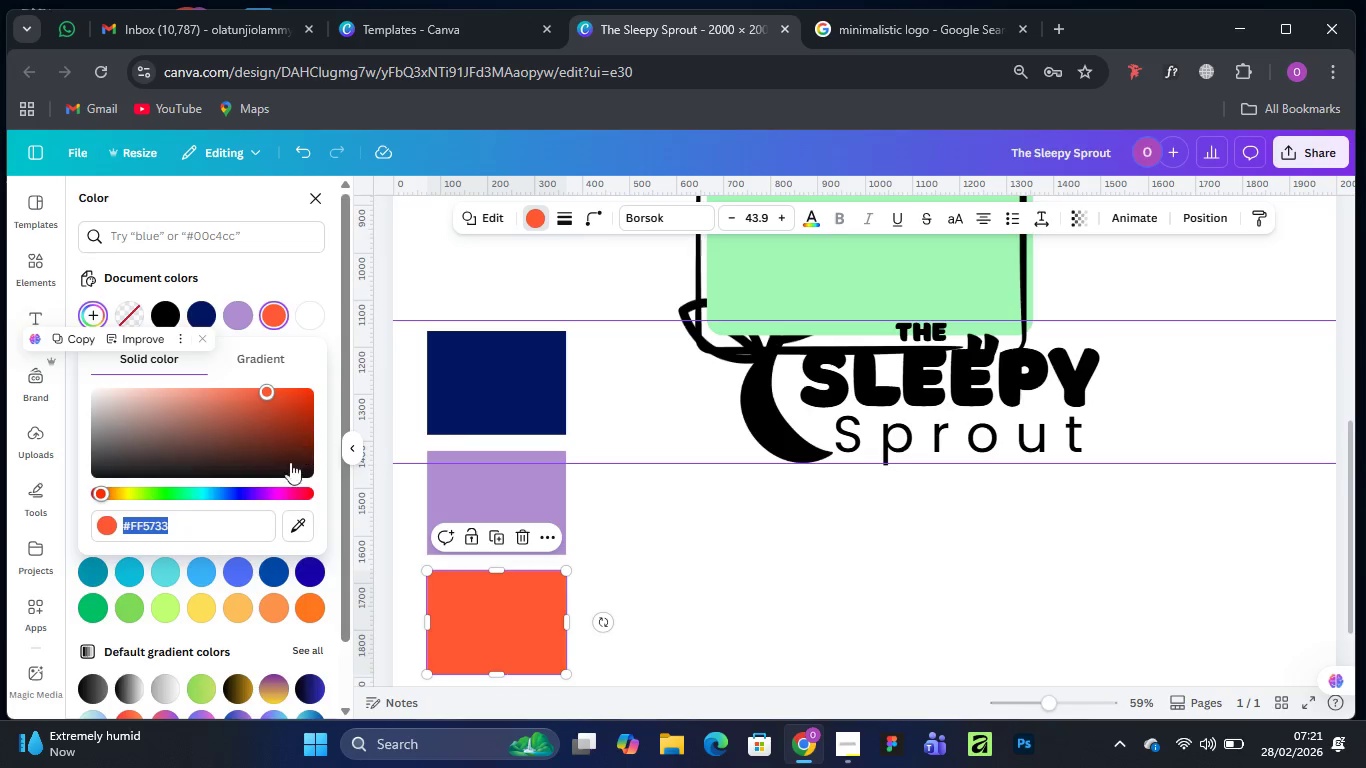 
left_click([293, 527])
 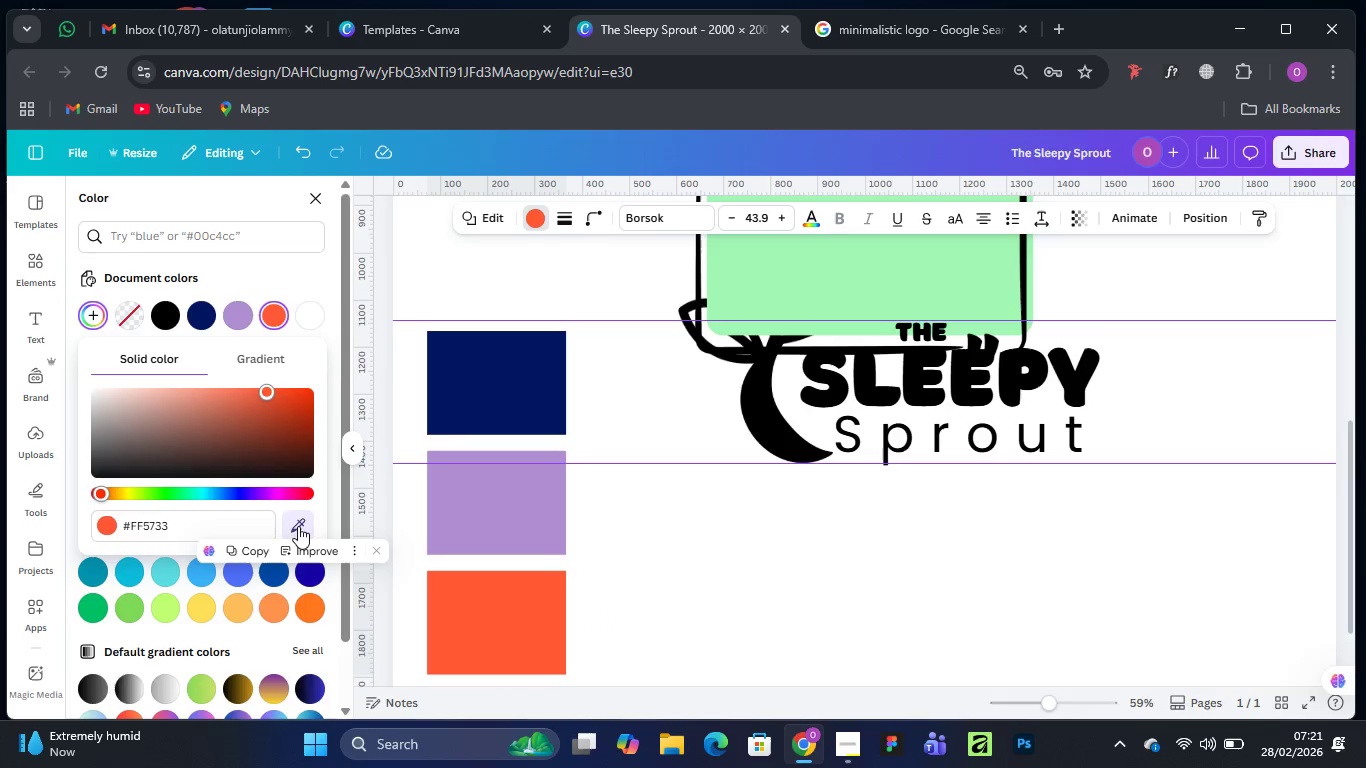 
left_click([811, 278])
 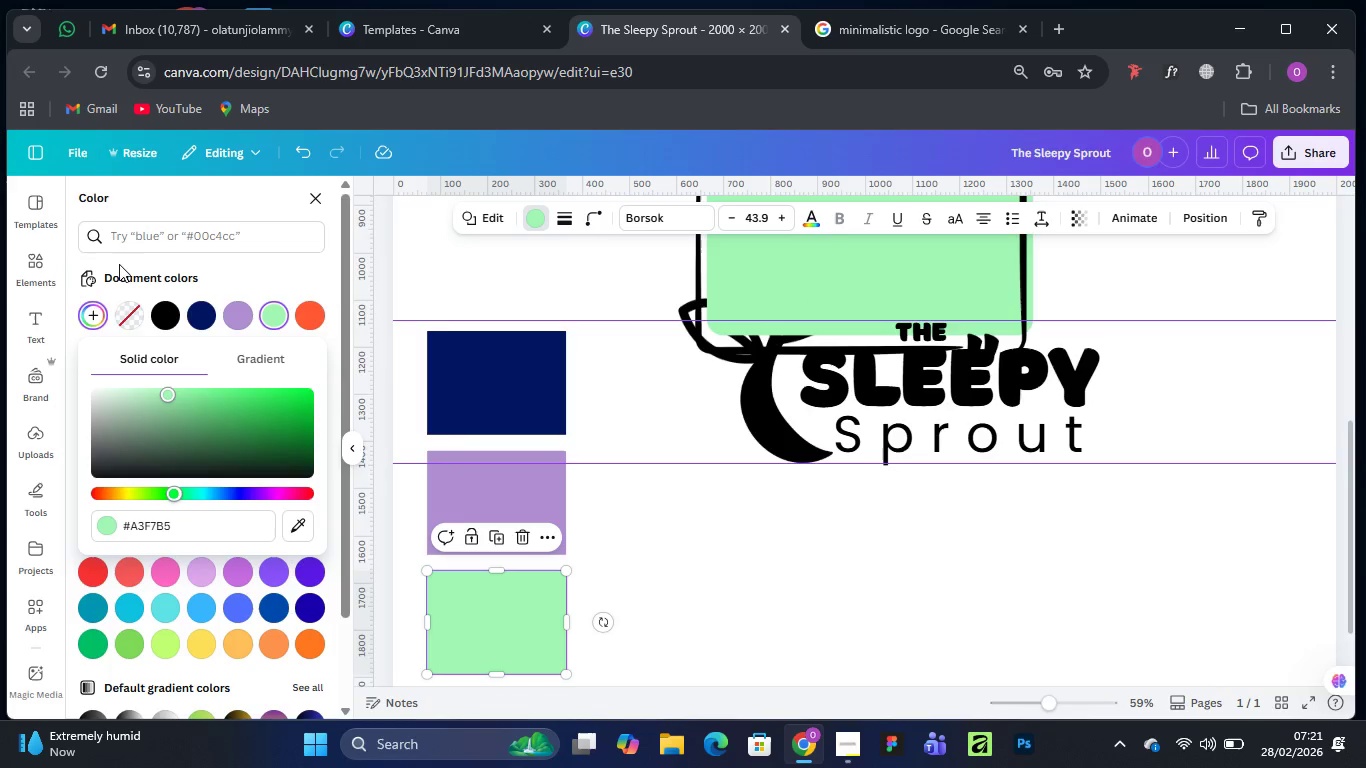 
left_click([456, 281])
 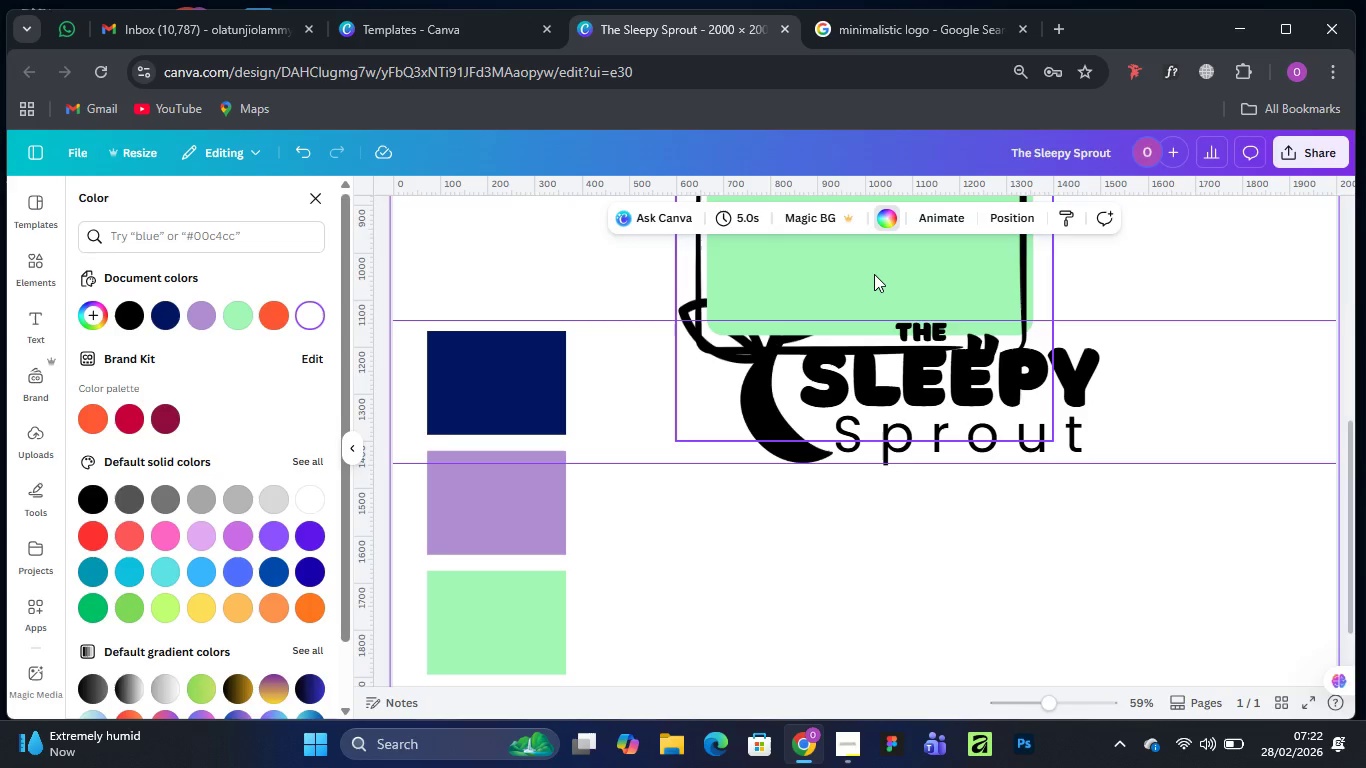 
left_click([874, 274])
 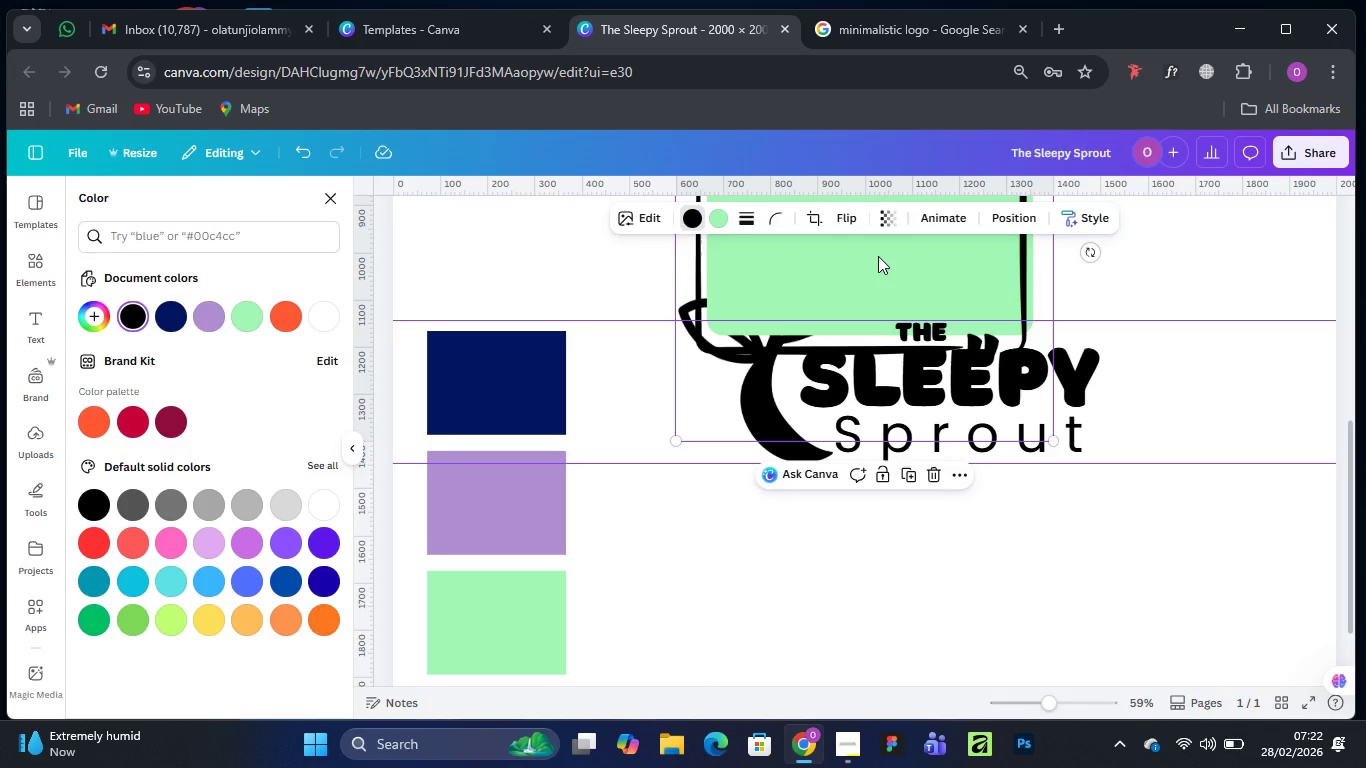 
key(Delete)
 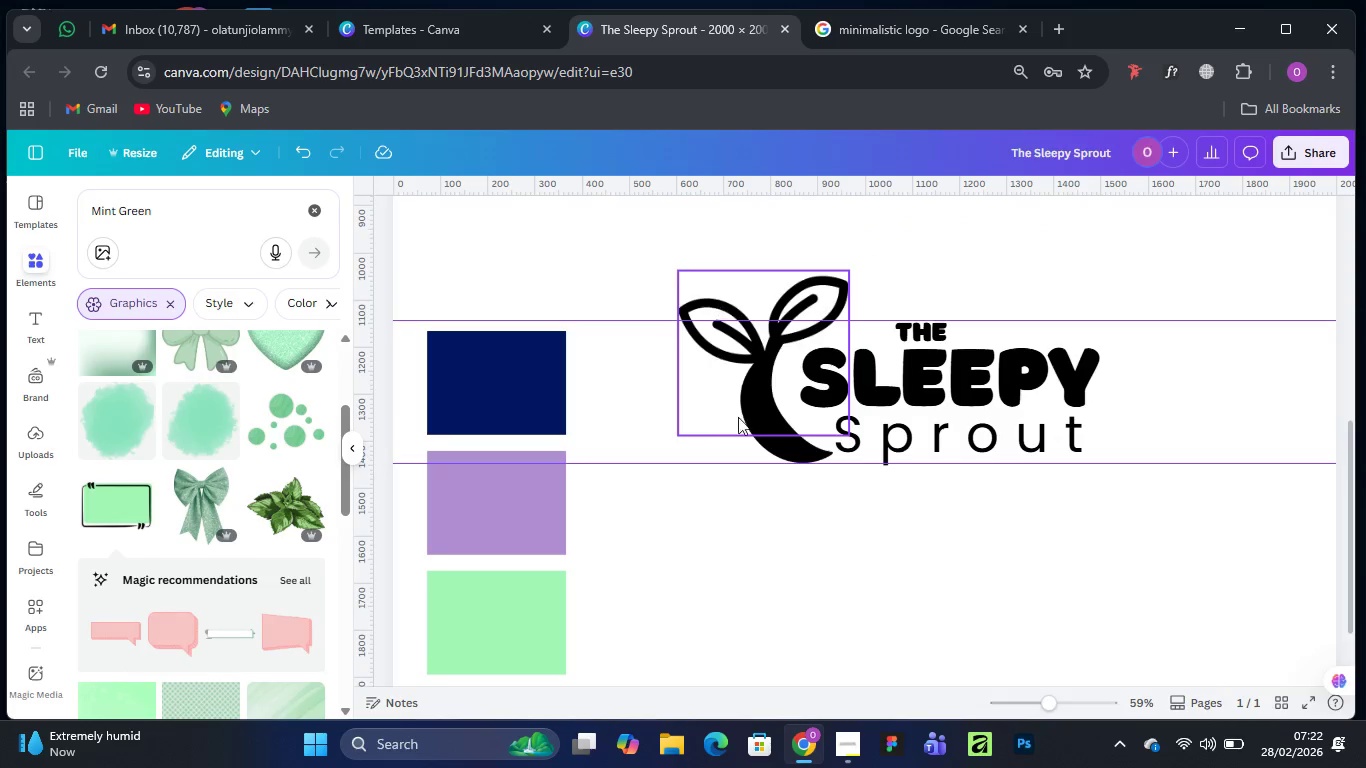 
left_click([1024, 610])
 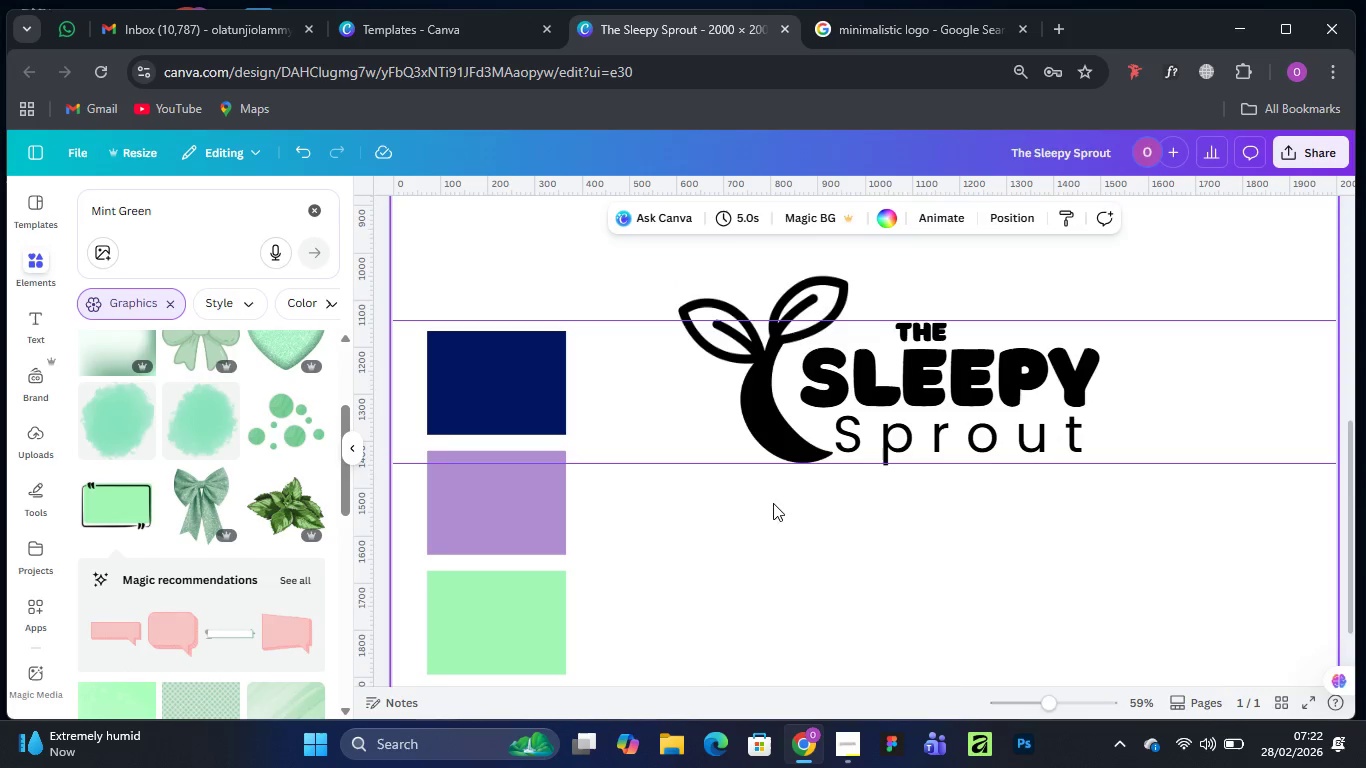 
scroll: coordinate [760, 540], scroll_direction: up, amount: 1.0
 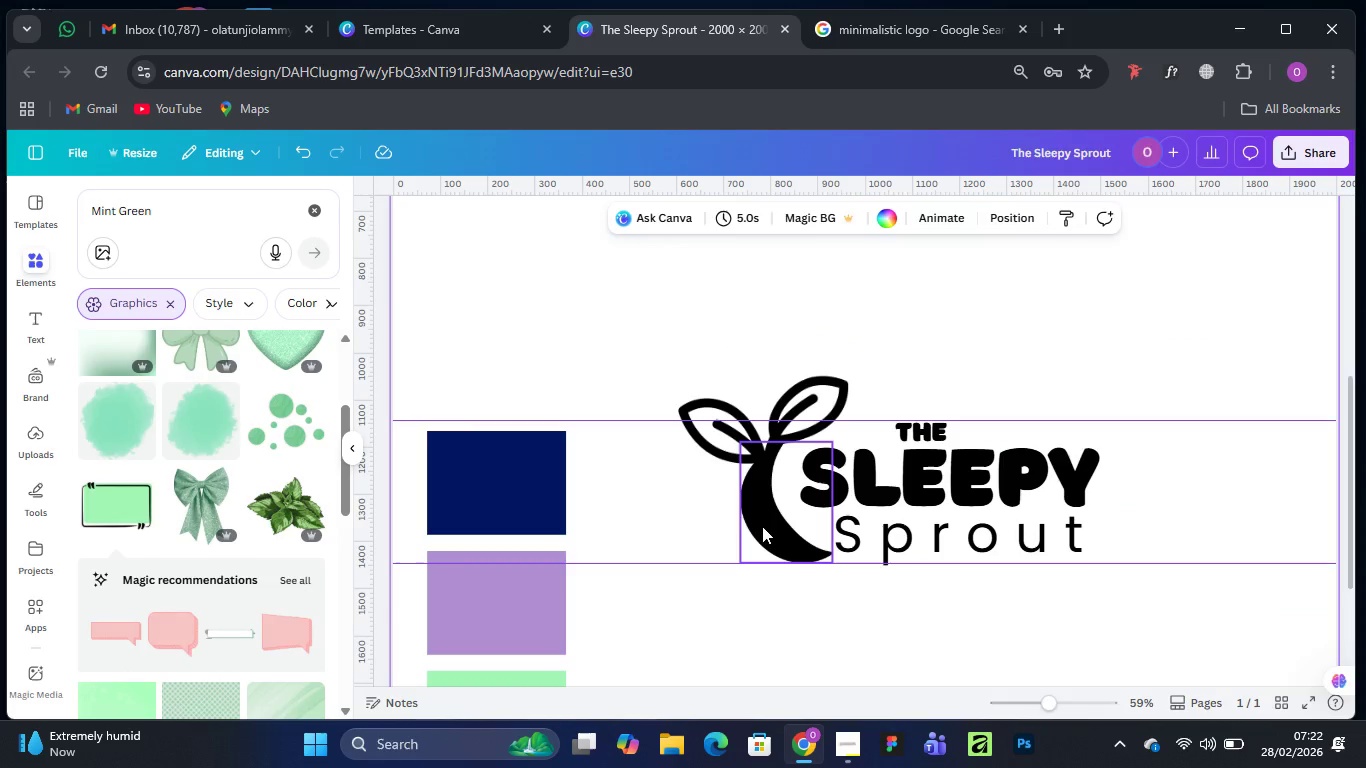 
left_click([758, 525])
 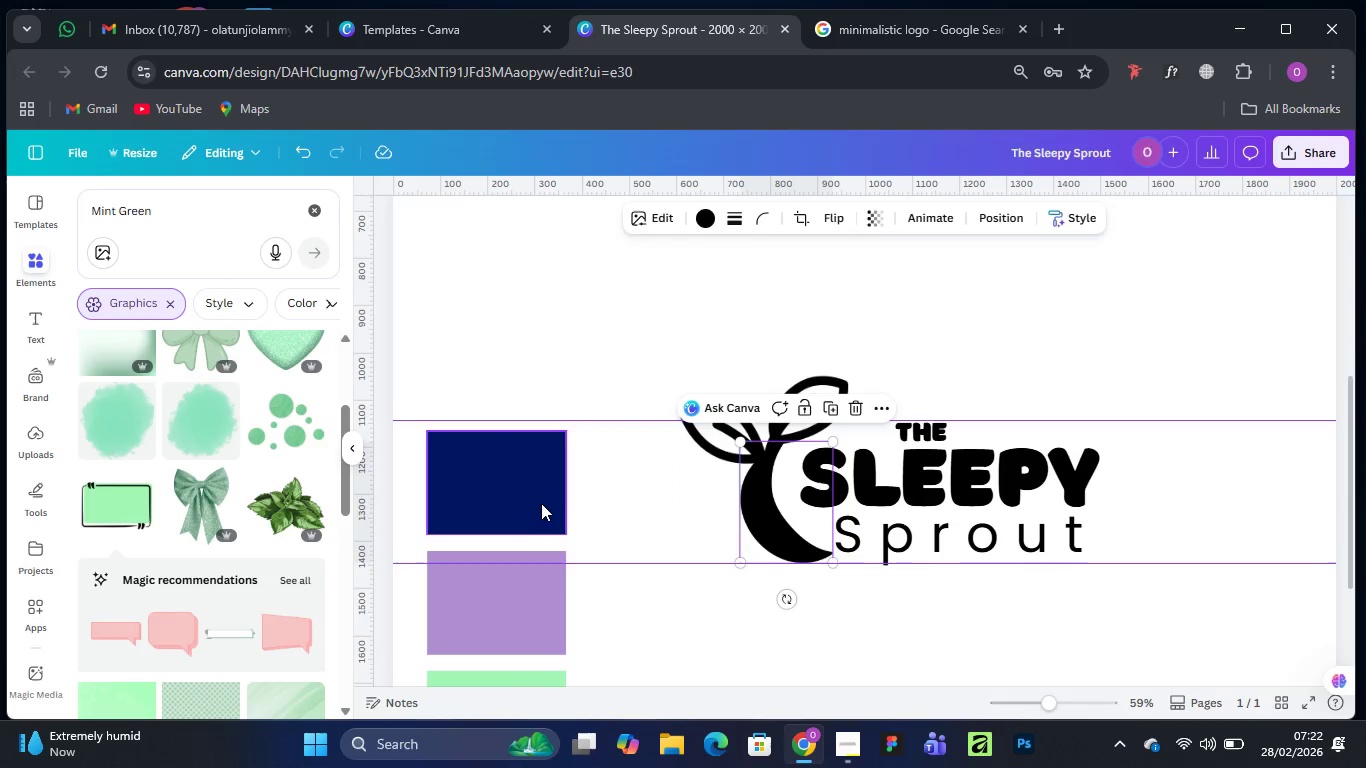 
scroll: coordinate [541, 501], scroll_direction: down, amount: 1.0
 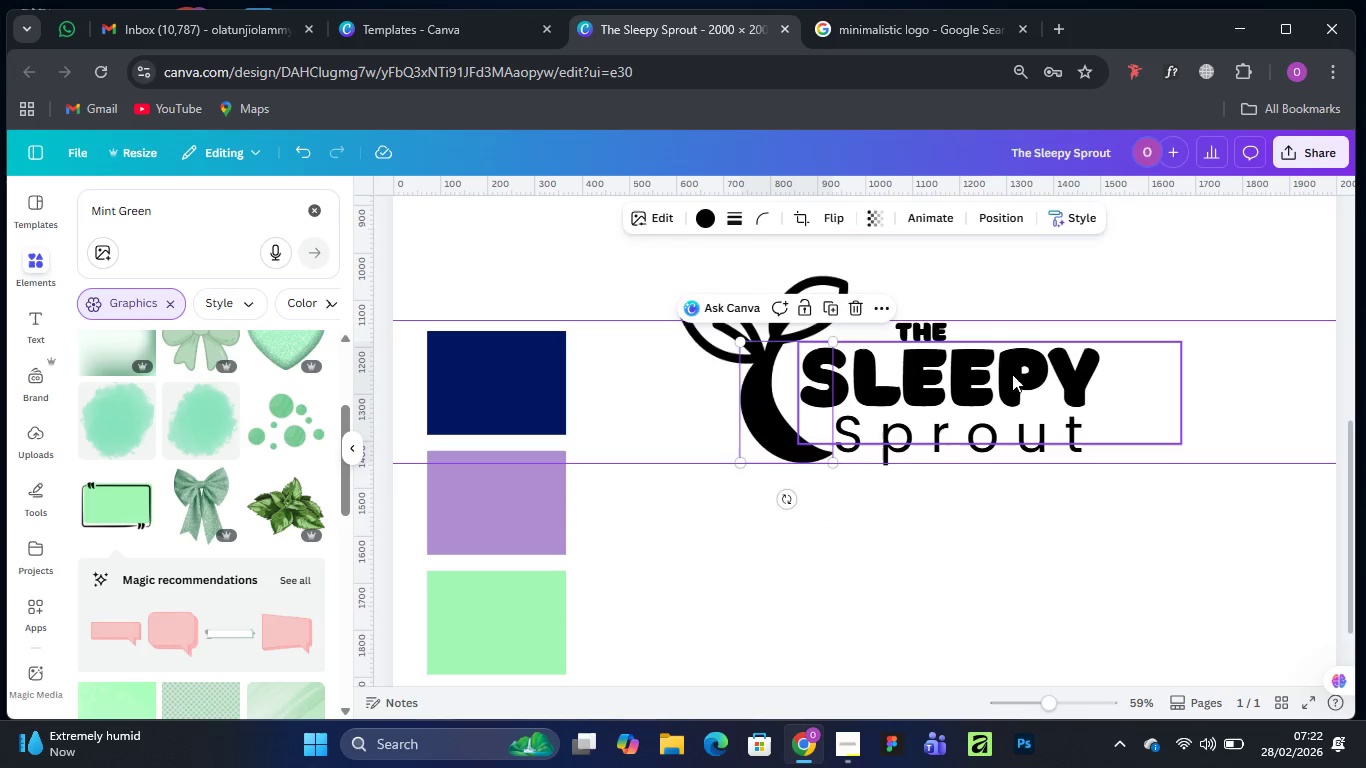 
left_click([1015, 374])
 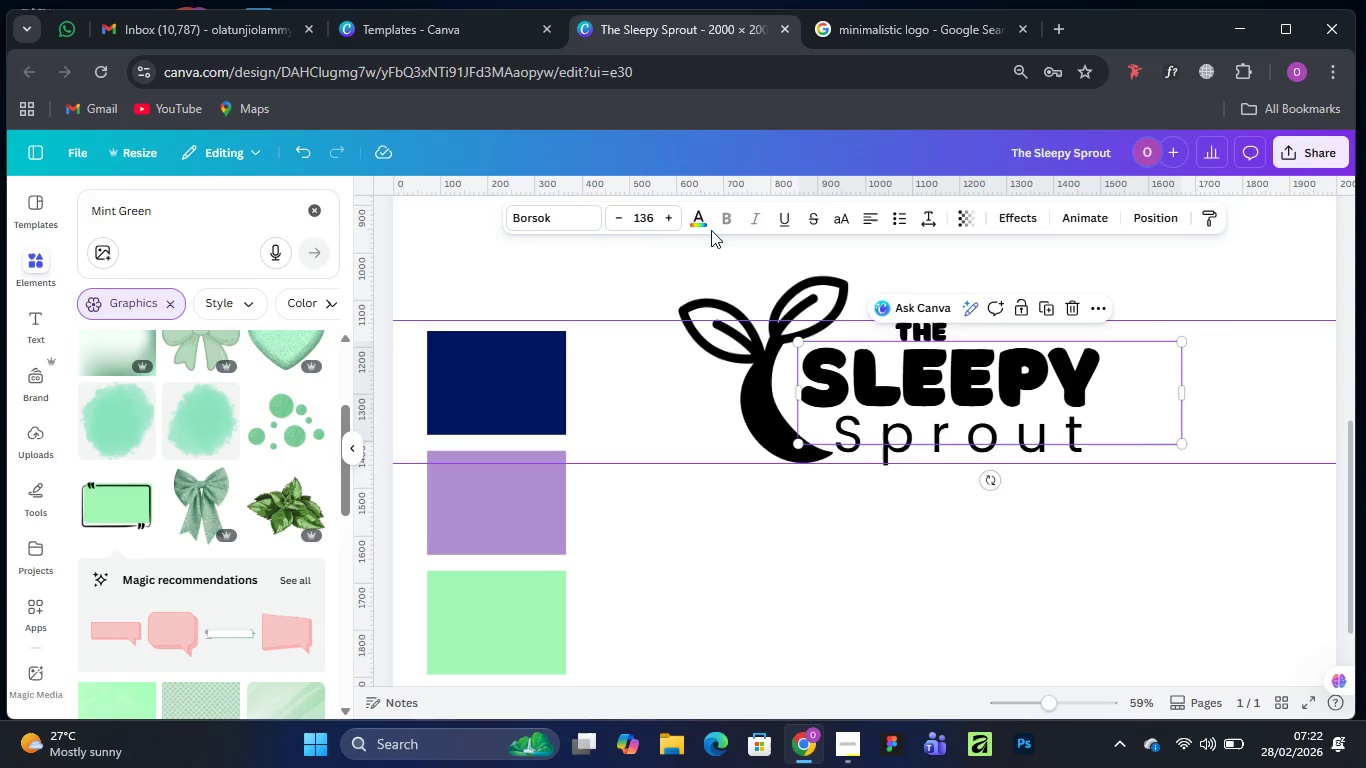 
left_click([702, 218])
 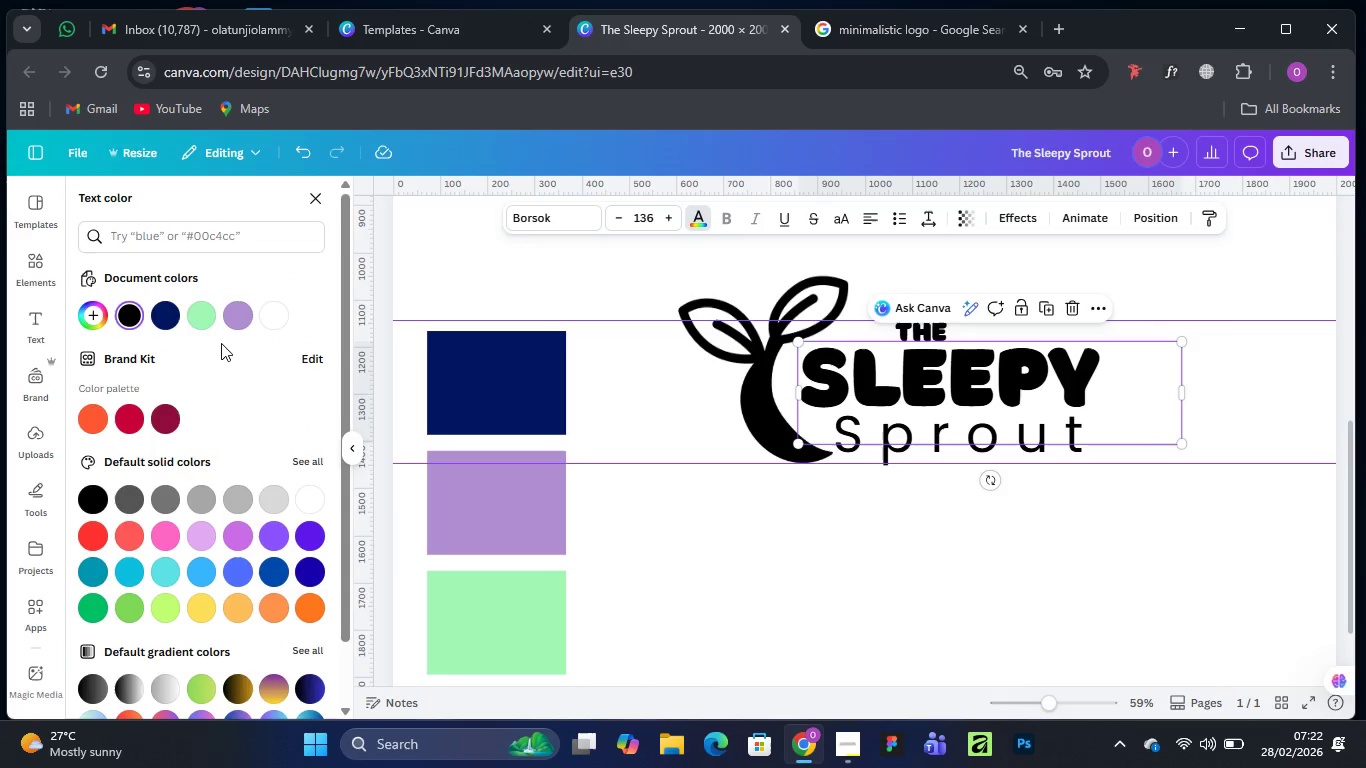 
left_click([159, 318])
 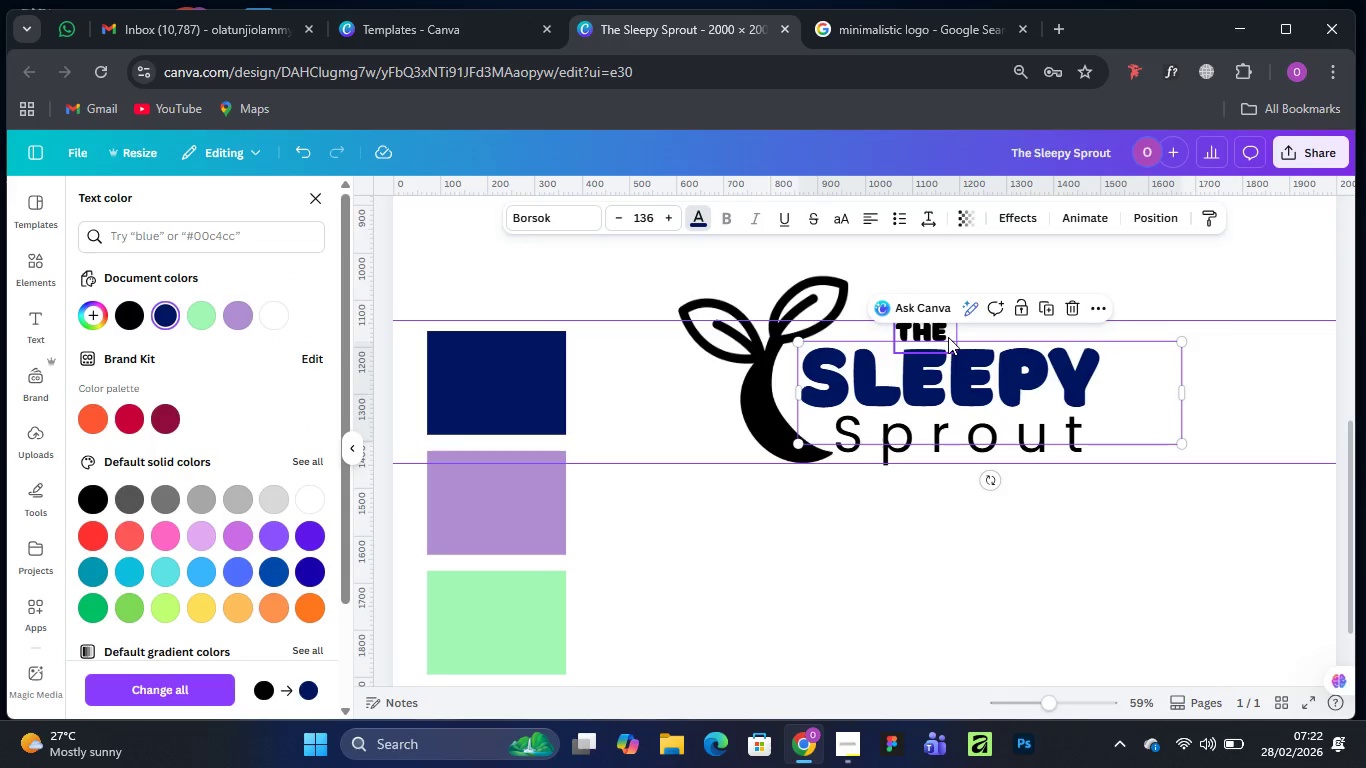 
left_click([942, 334])
 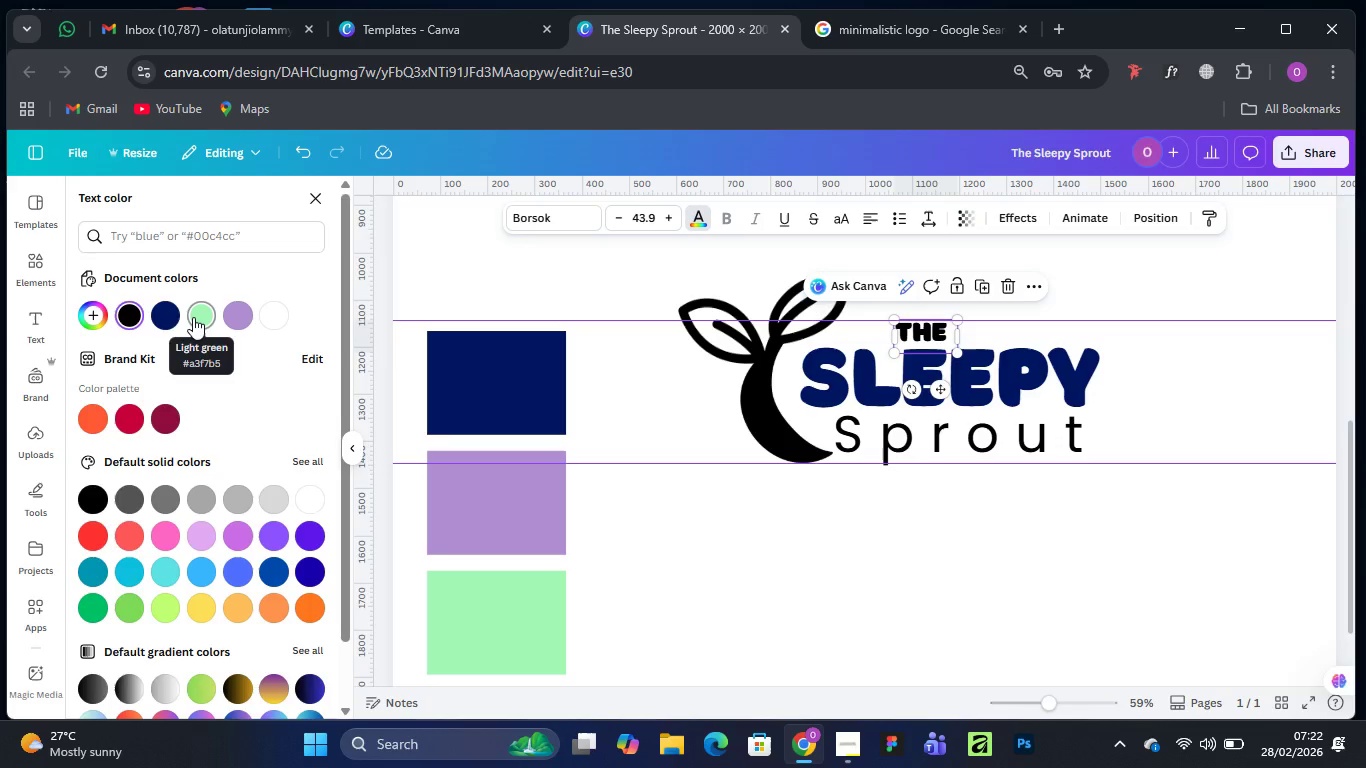 
wait(5.2)
 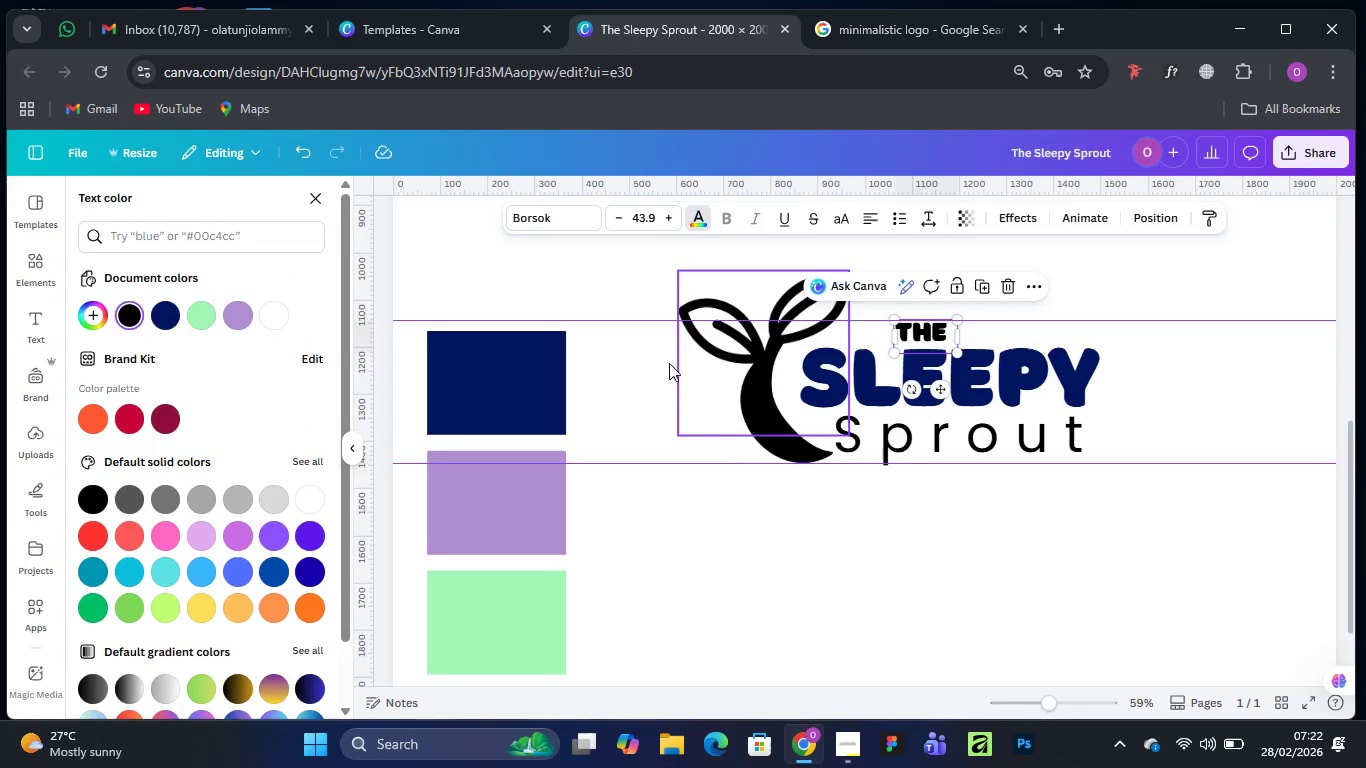 
left_click([227, 305])
 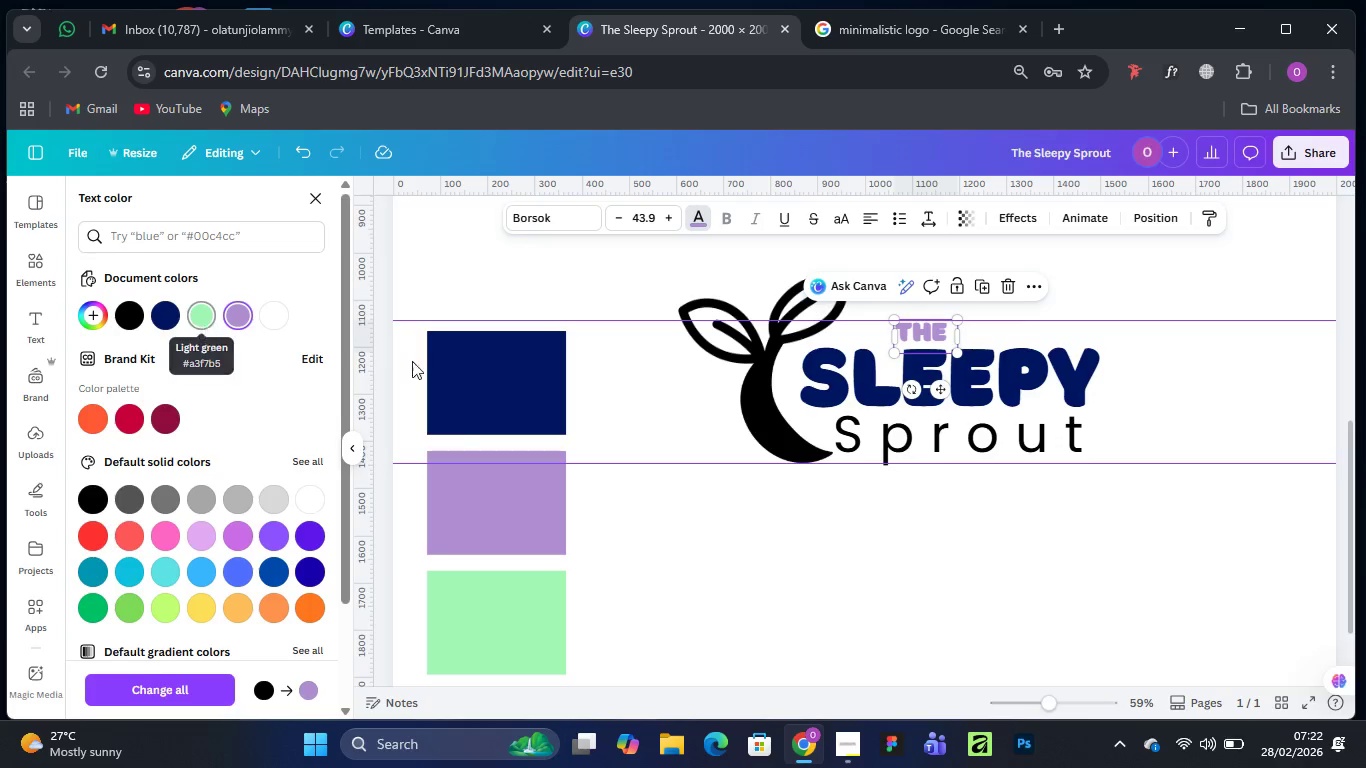 
left_click([928, 423])
 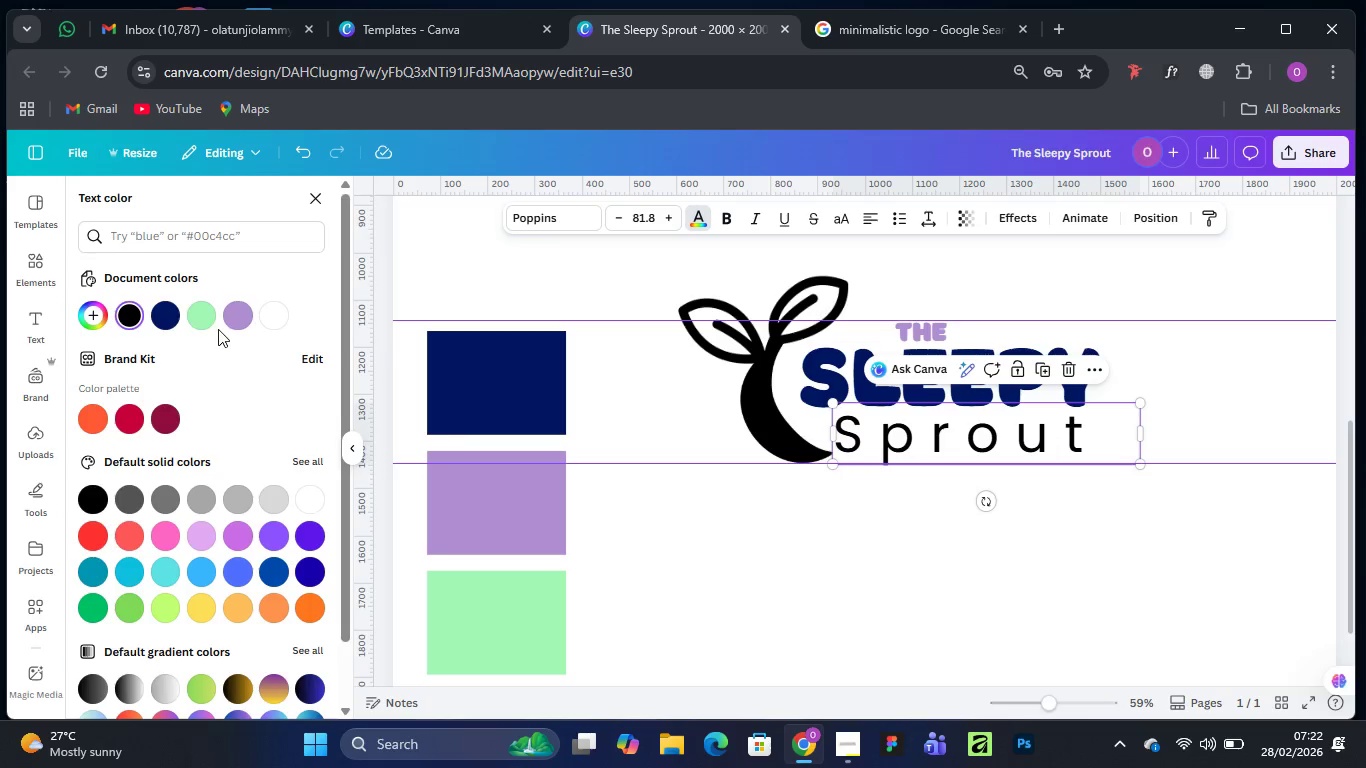 
left_click([197, 316])
 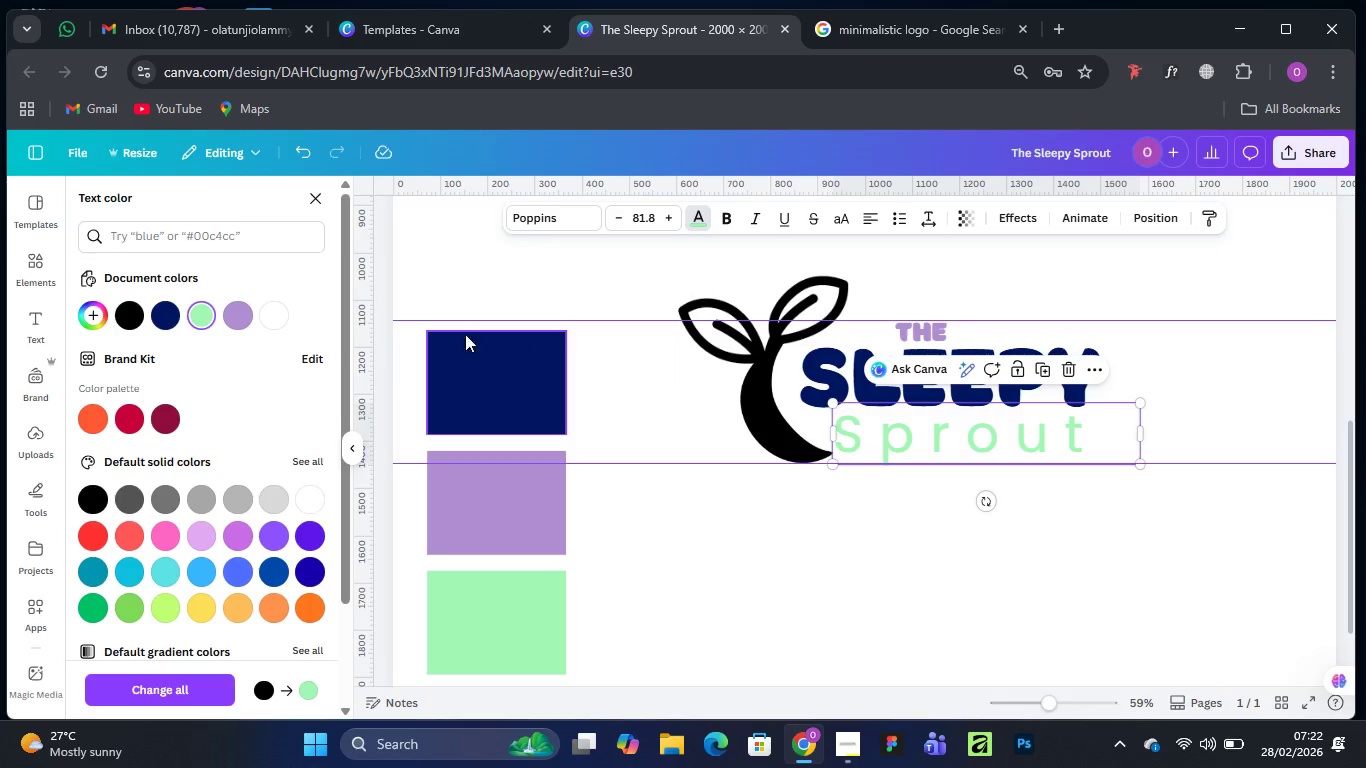 
wait(5.17)
 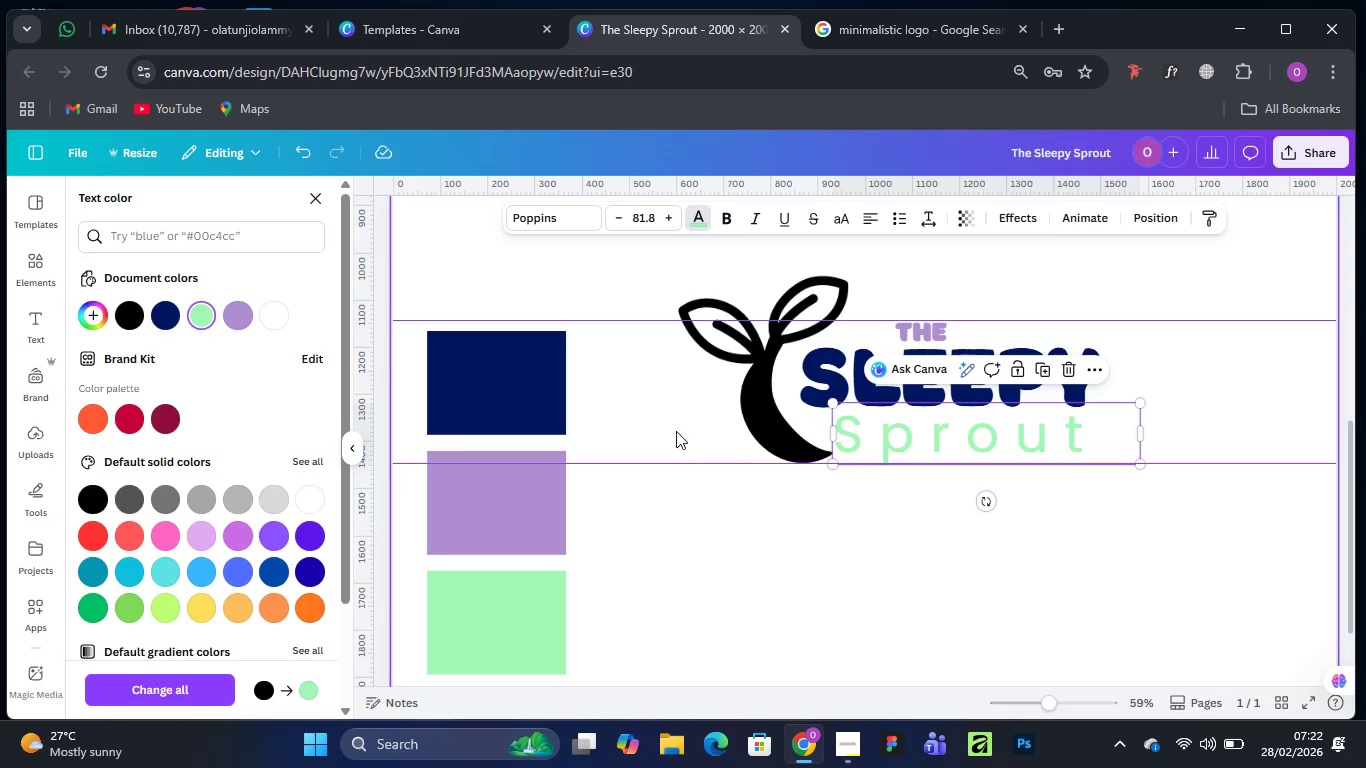 
left_click([242, 312])
 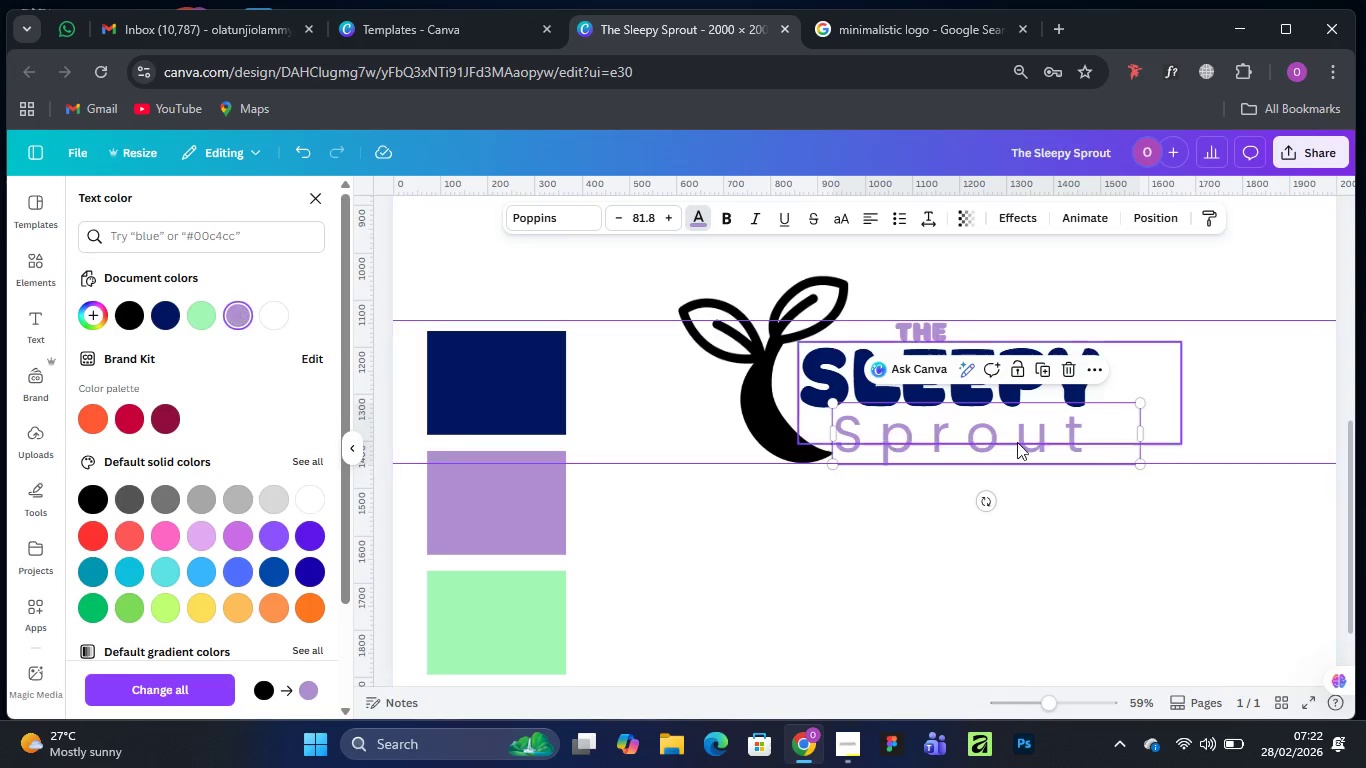 
left_click([1251, 426])
 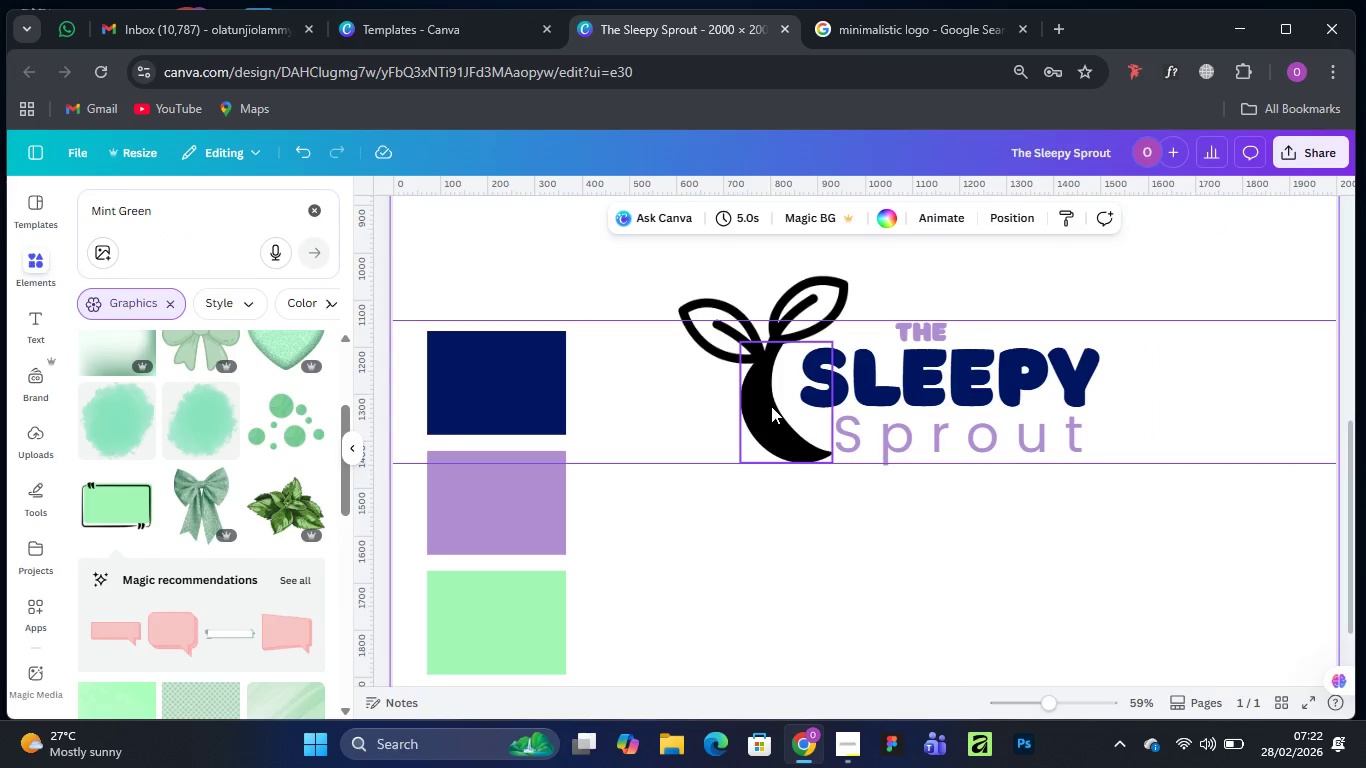 
left_click([765, 406])
 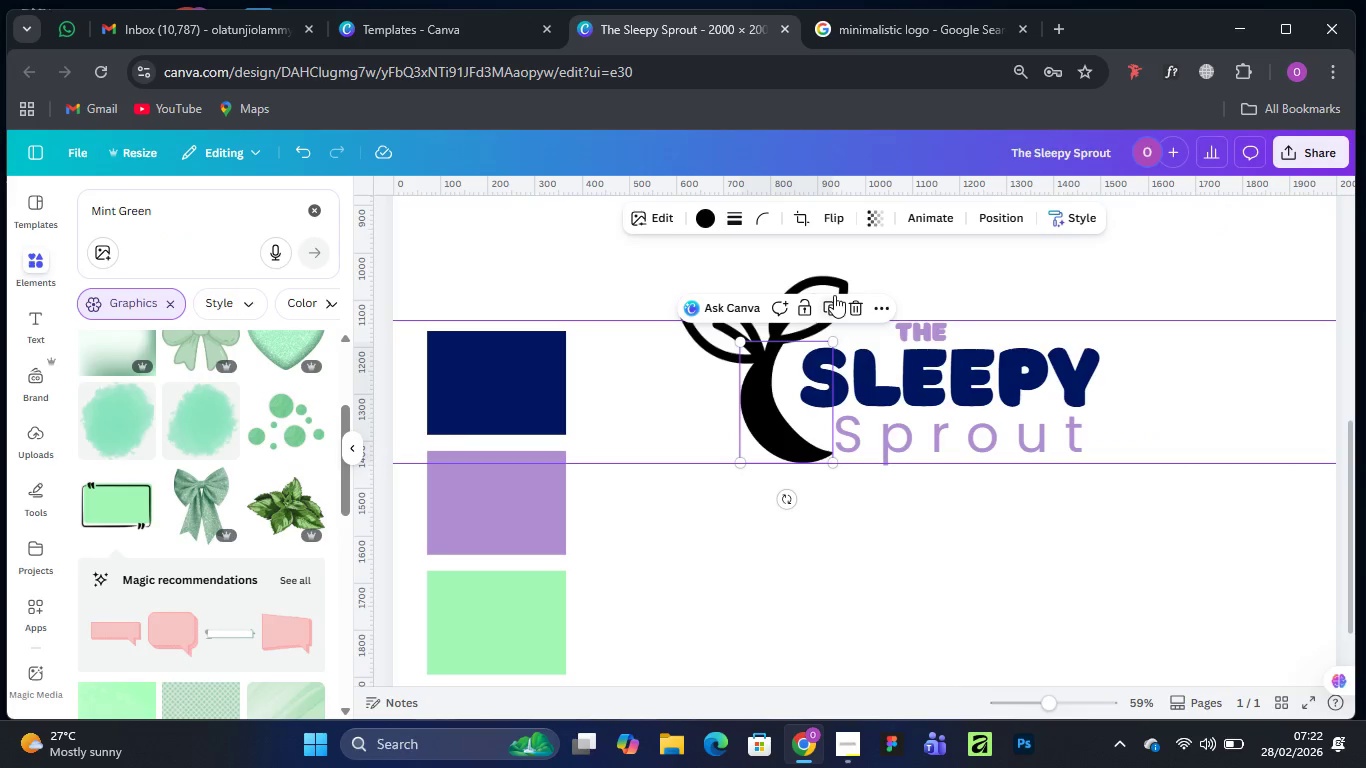 
left_click([839, 279])
 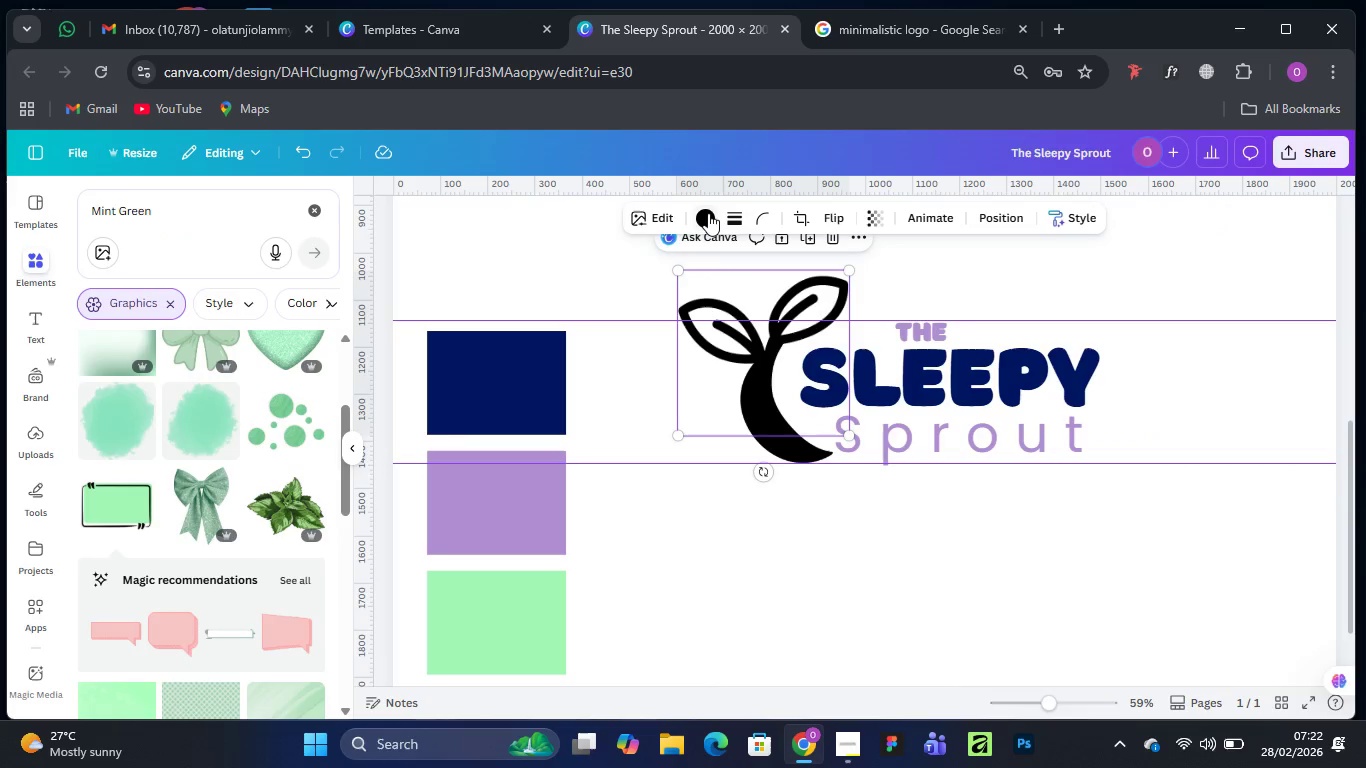 
left_click([708, 213])
 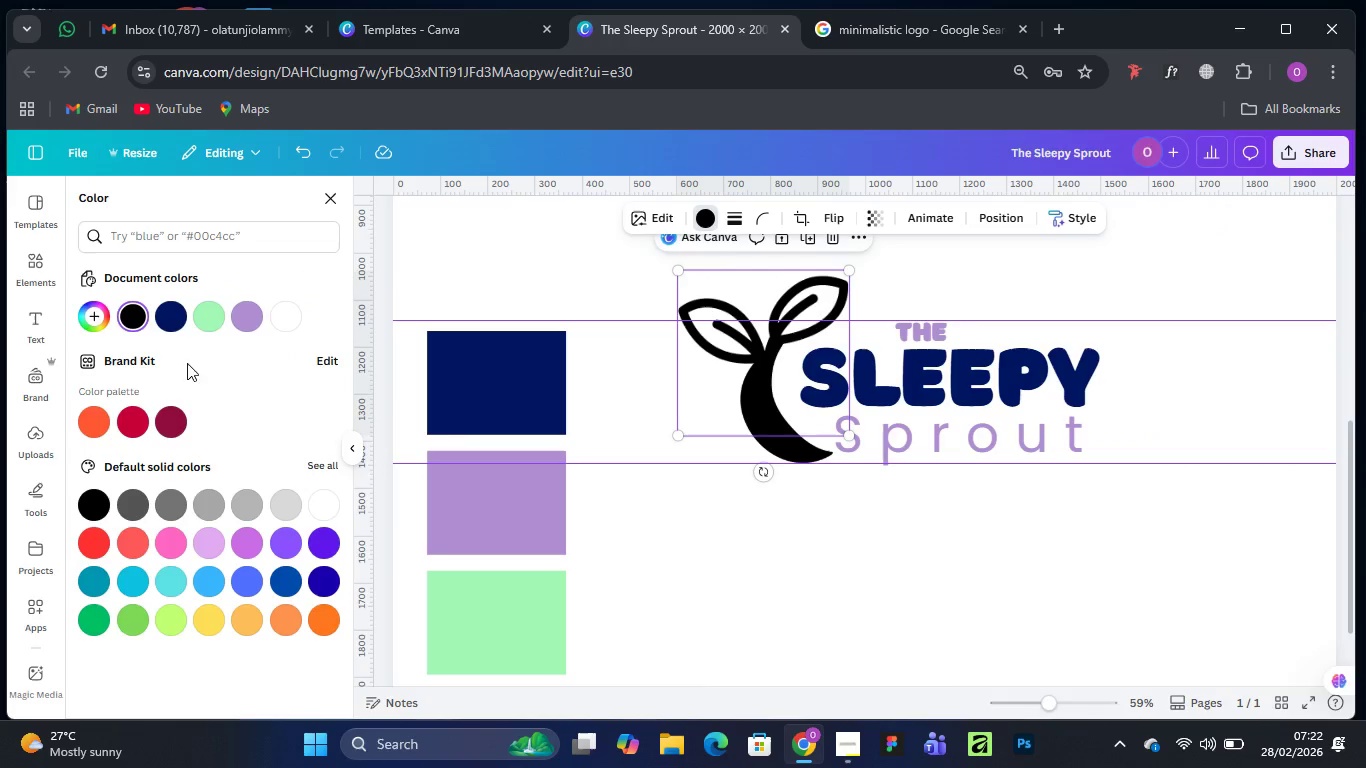 
left_click([197, 314])
 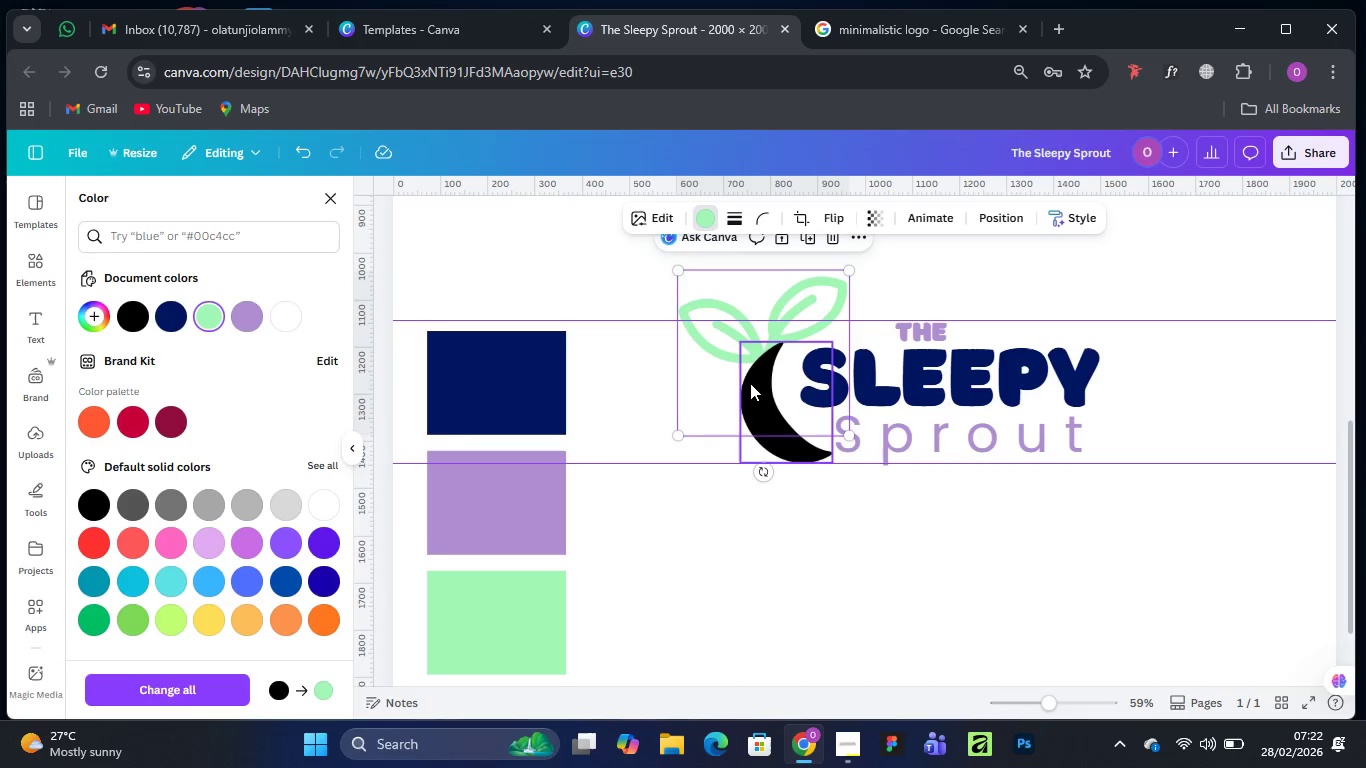 
wait(6.17)
 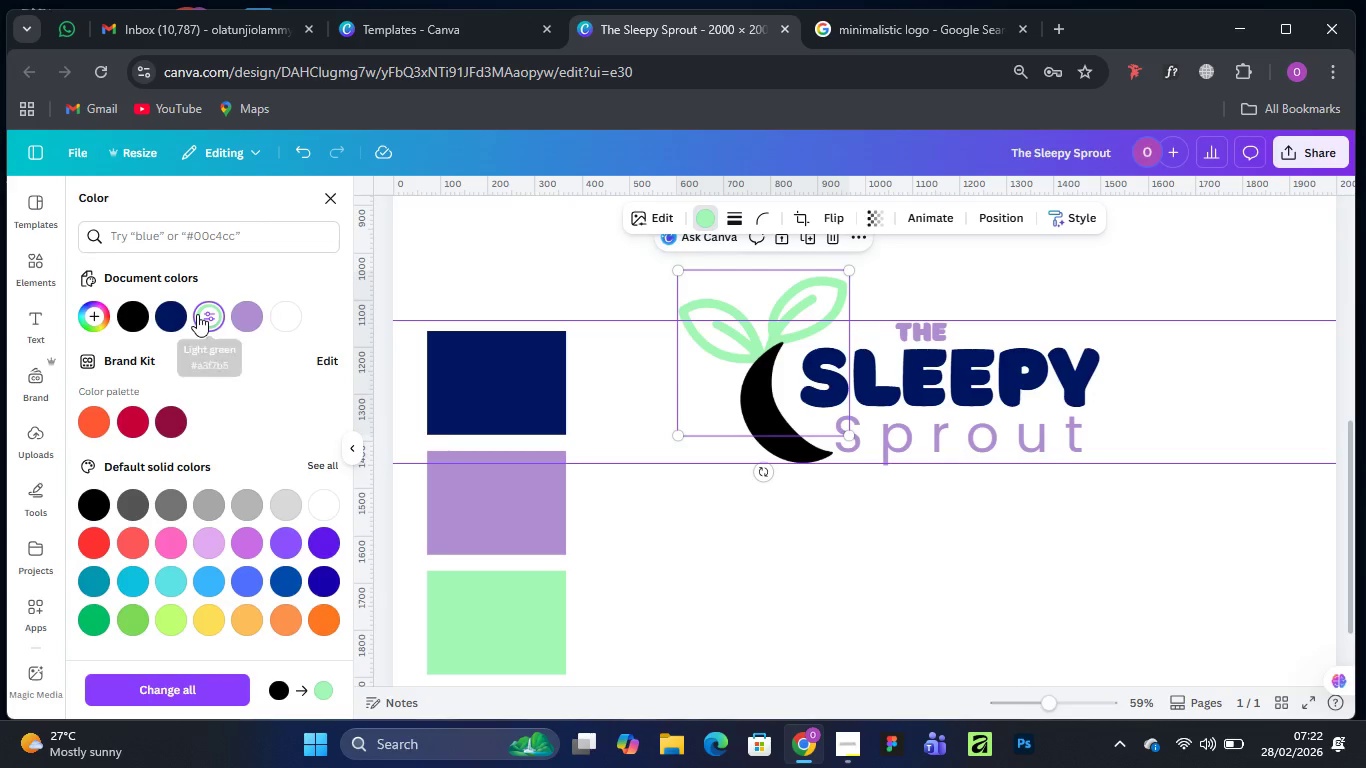 
left_click([757, 381])
 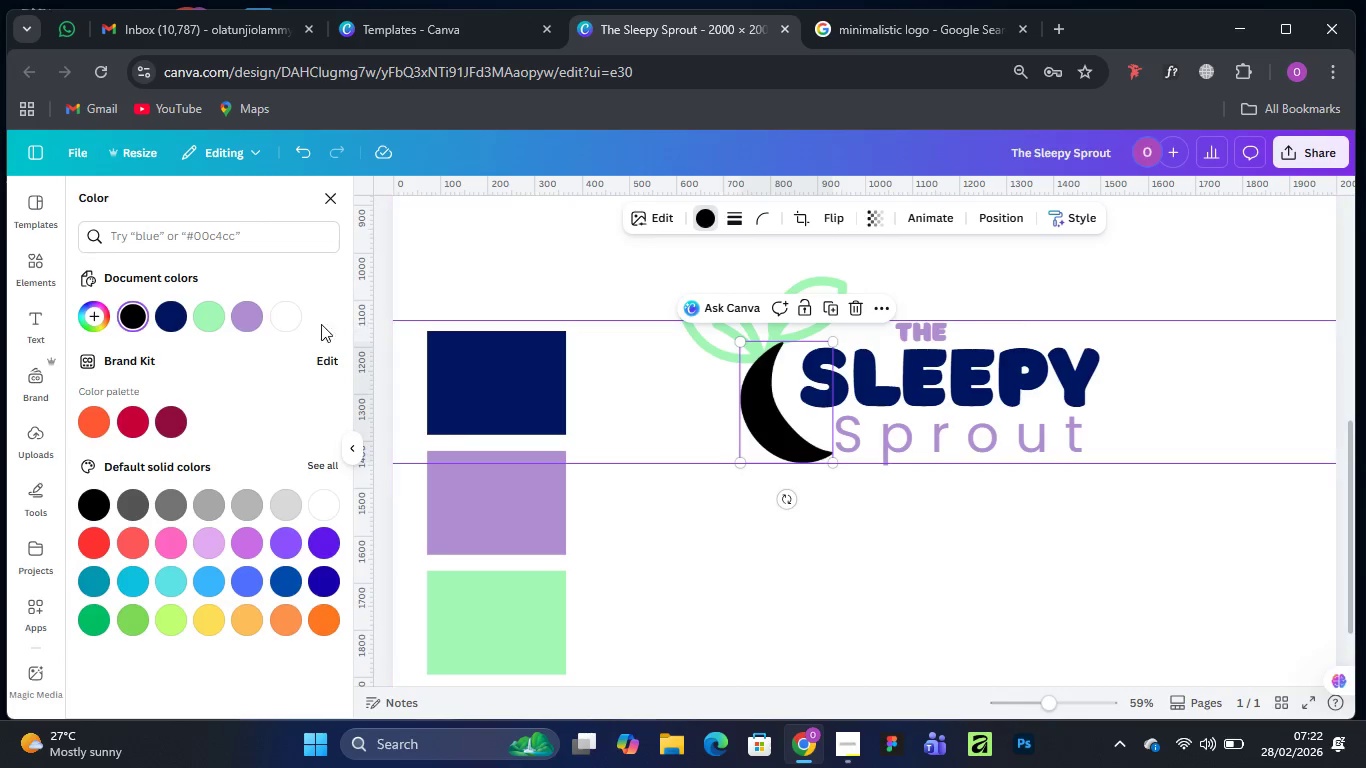 
left_click([201, 316])
 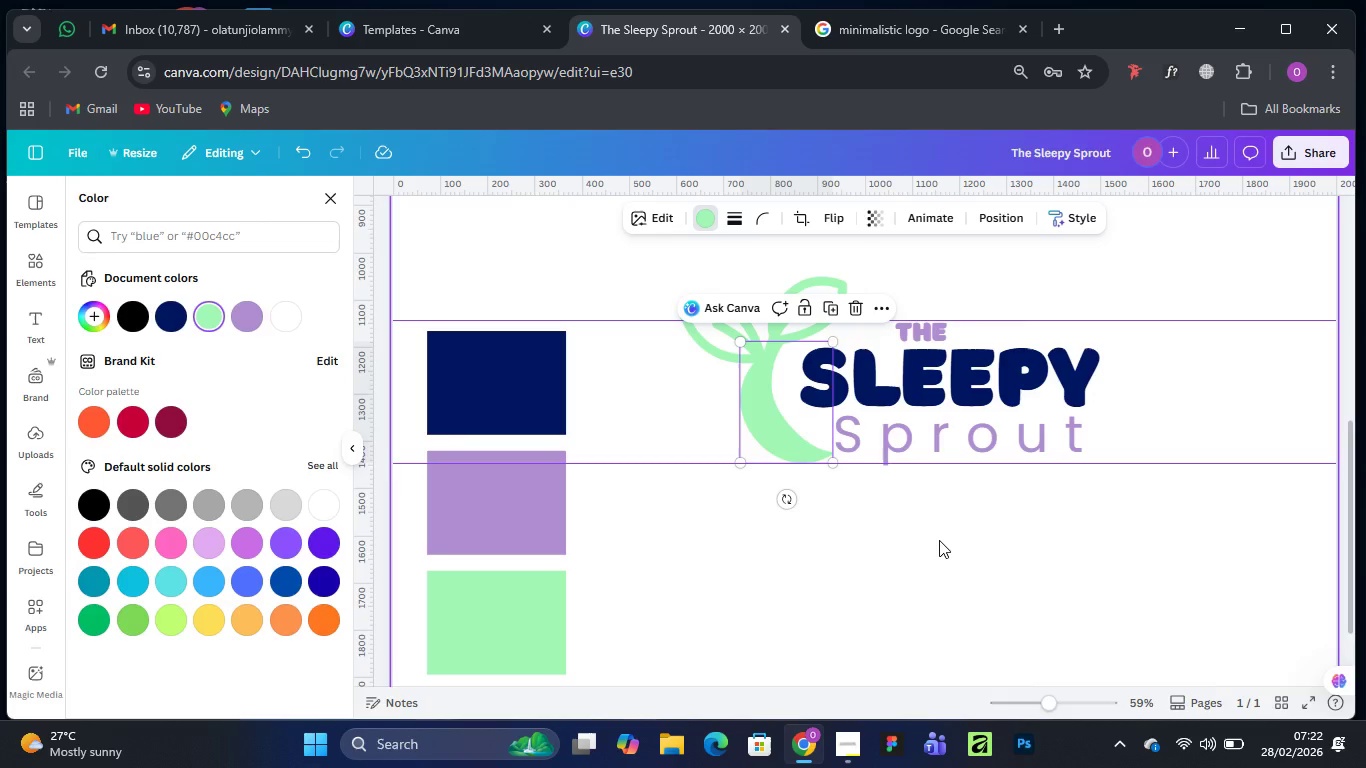 
wait(5.19)
 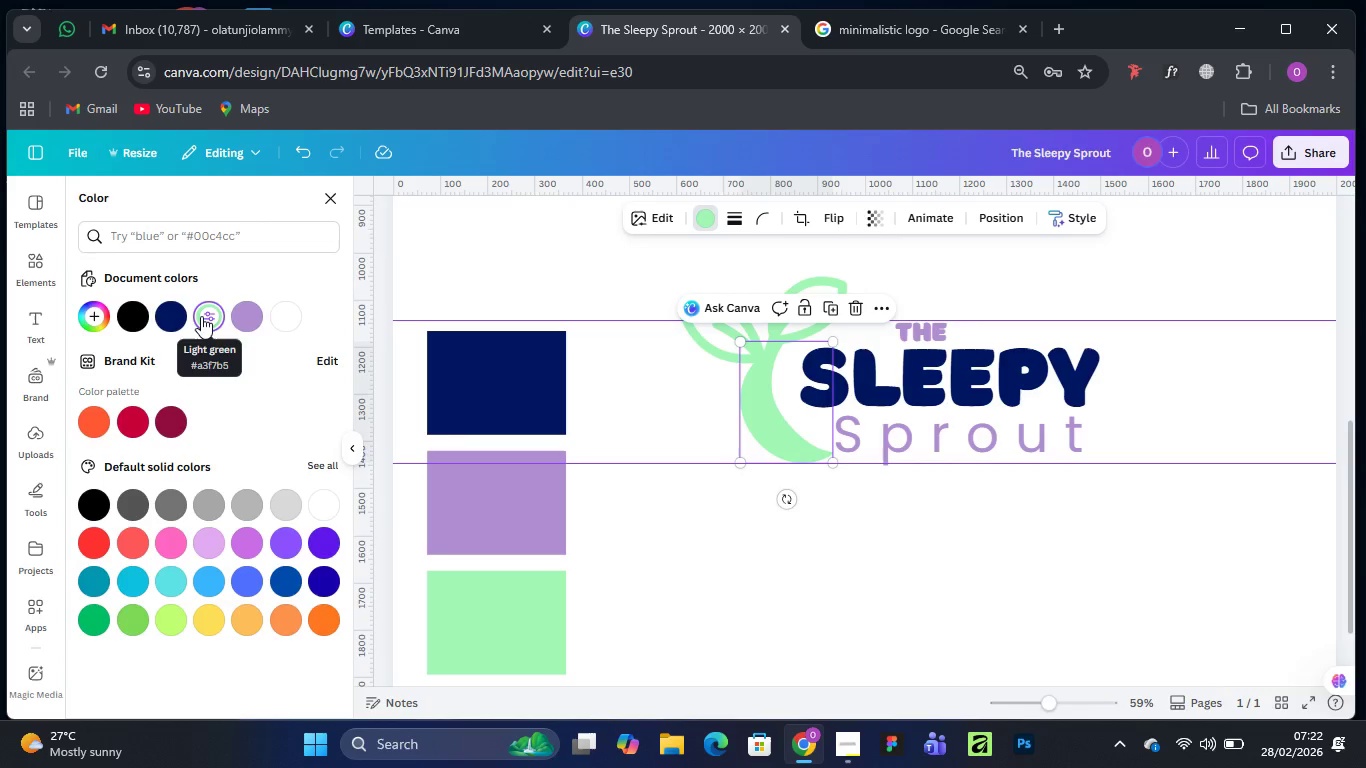 
left_click([858, 530])
 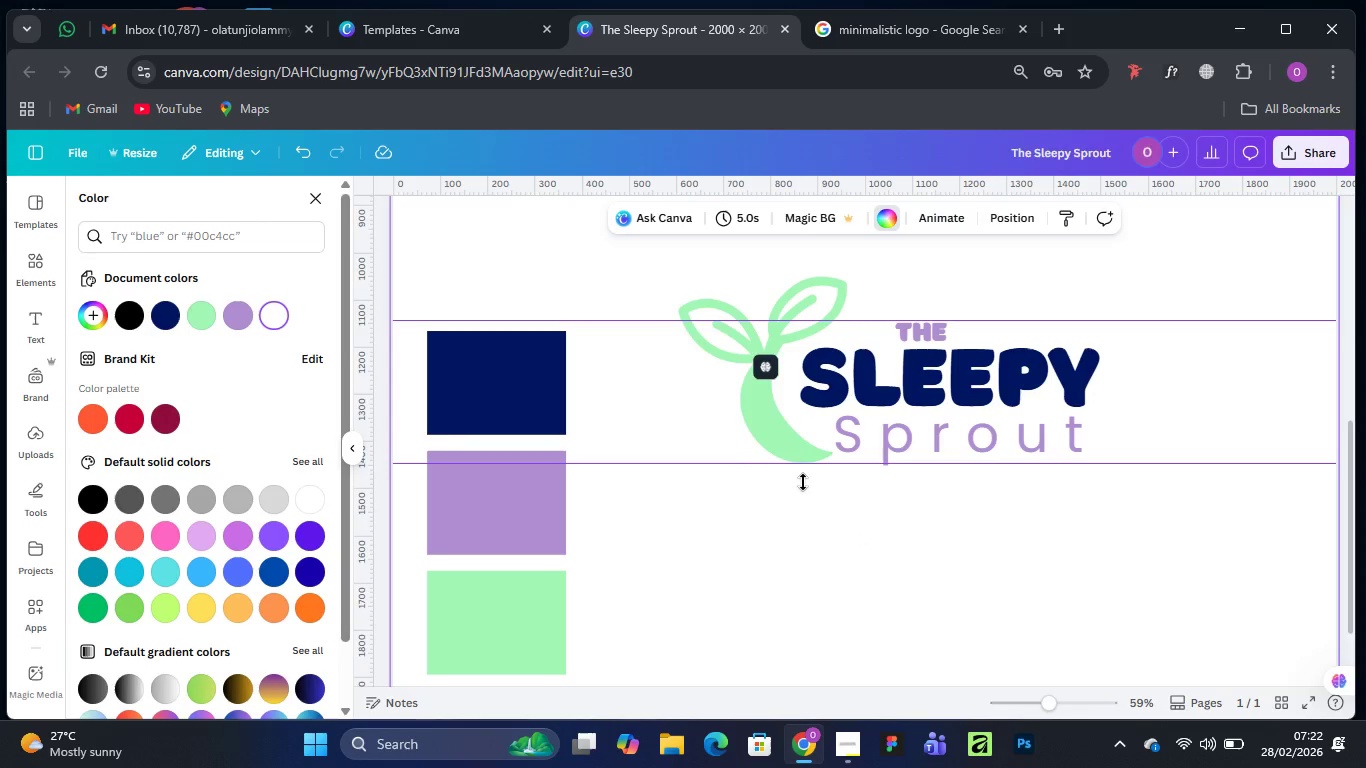 
left_click([833, 580])
 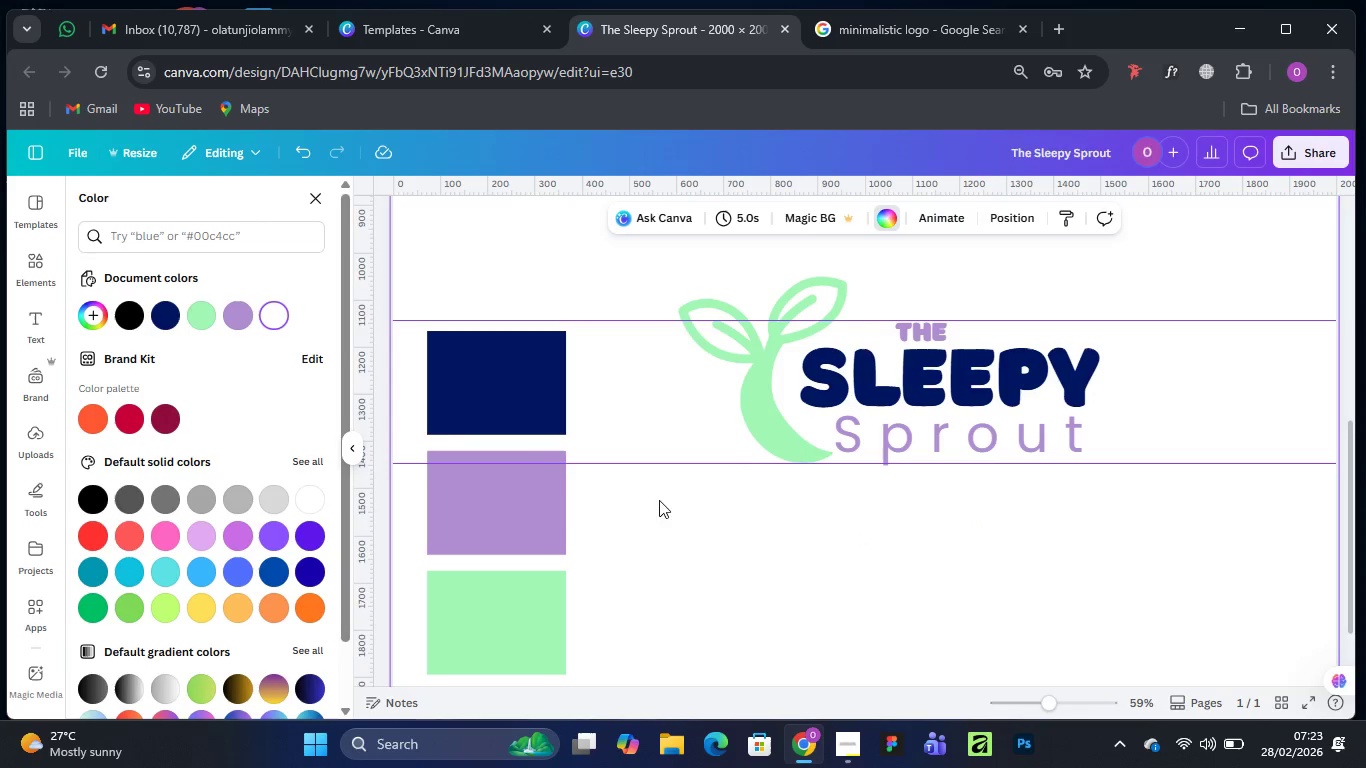 
left_click([308, 201])
 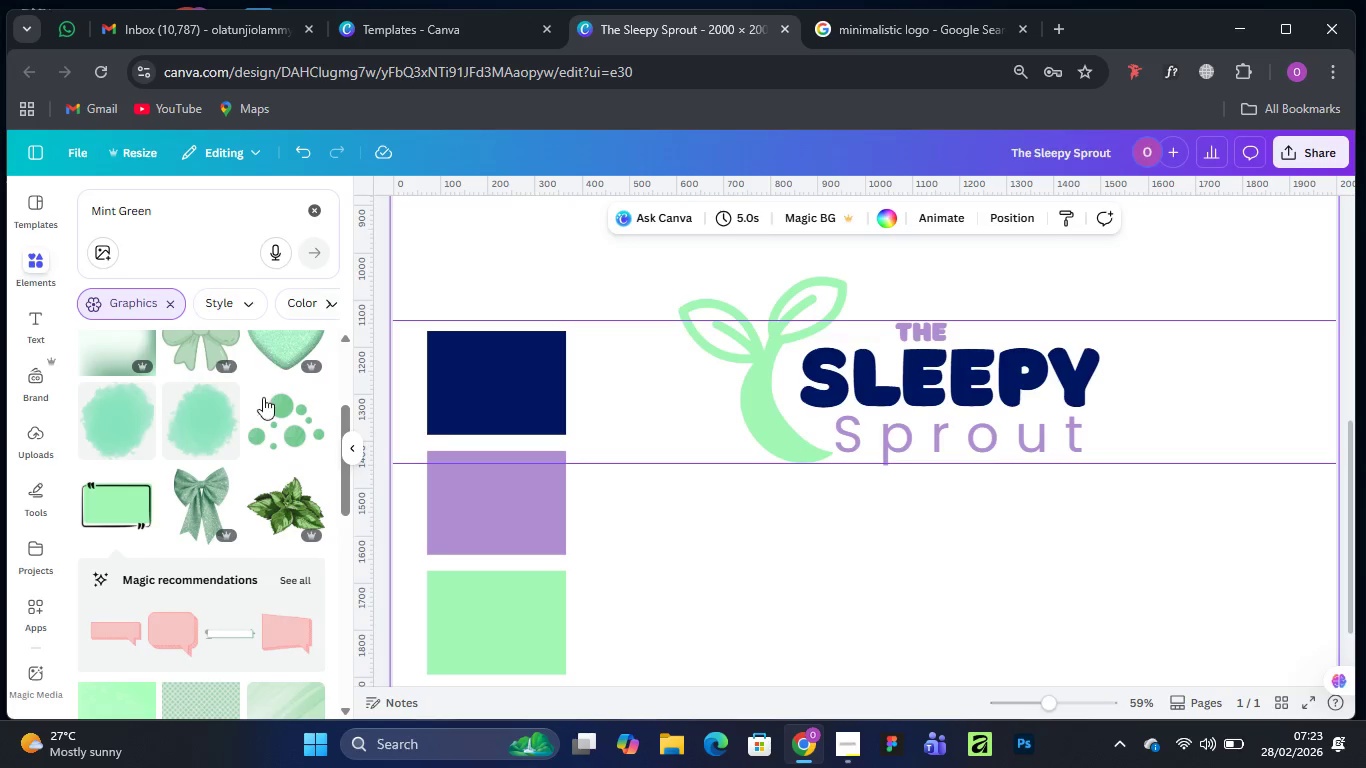 
scroll: coordinate [231, 527], scroll_direction: up, amount: 3.0
 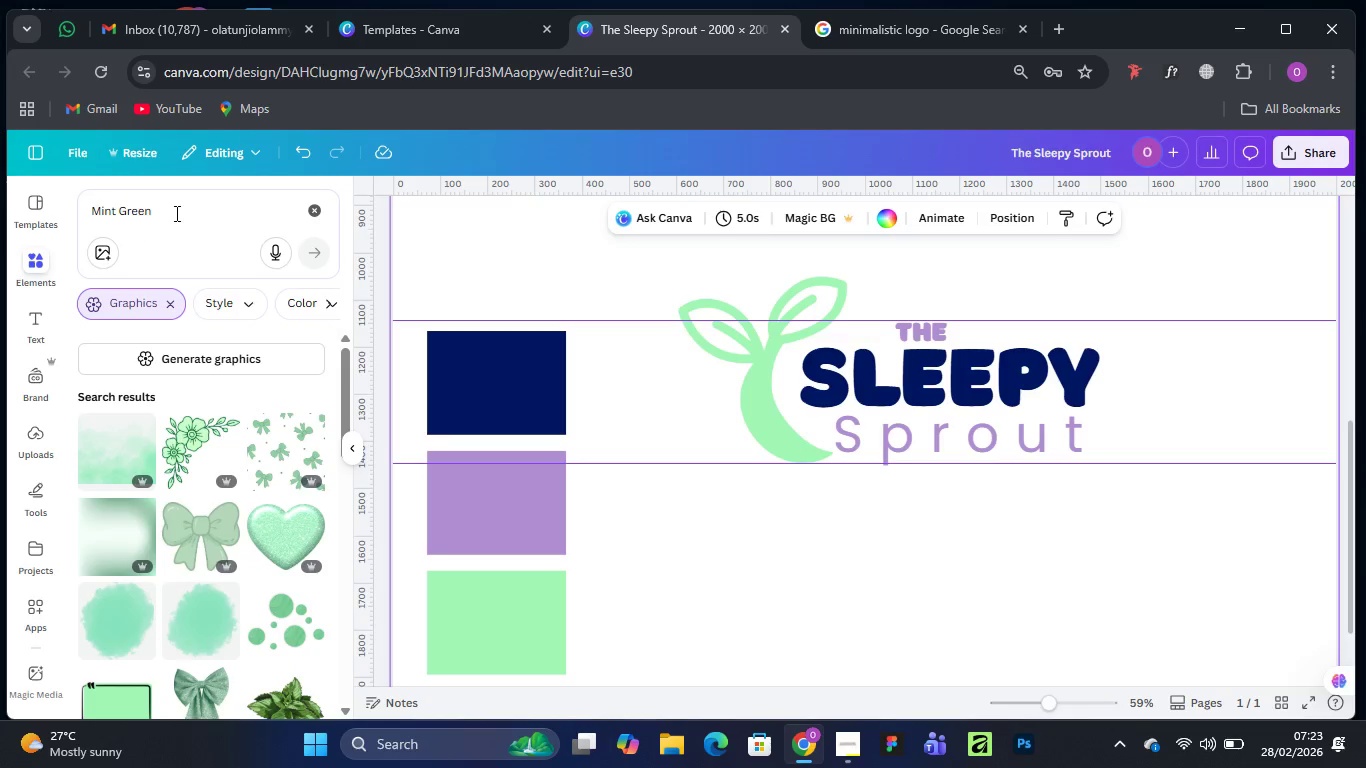 
left_click_drag(start_coordinate=[172, 208], to_coordinate=[61, 211])
 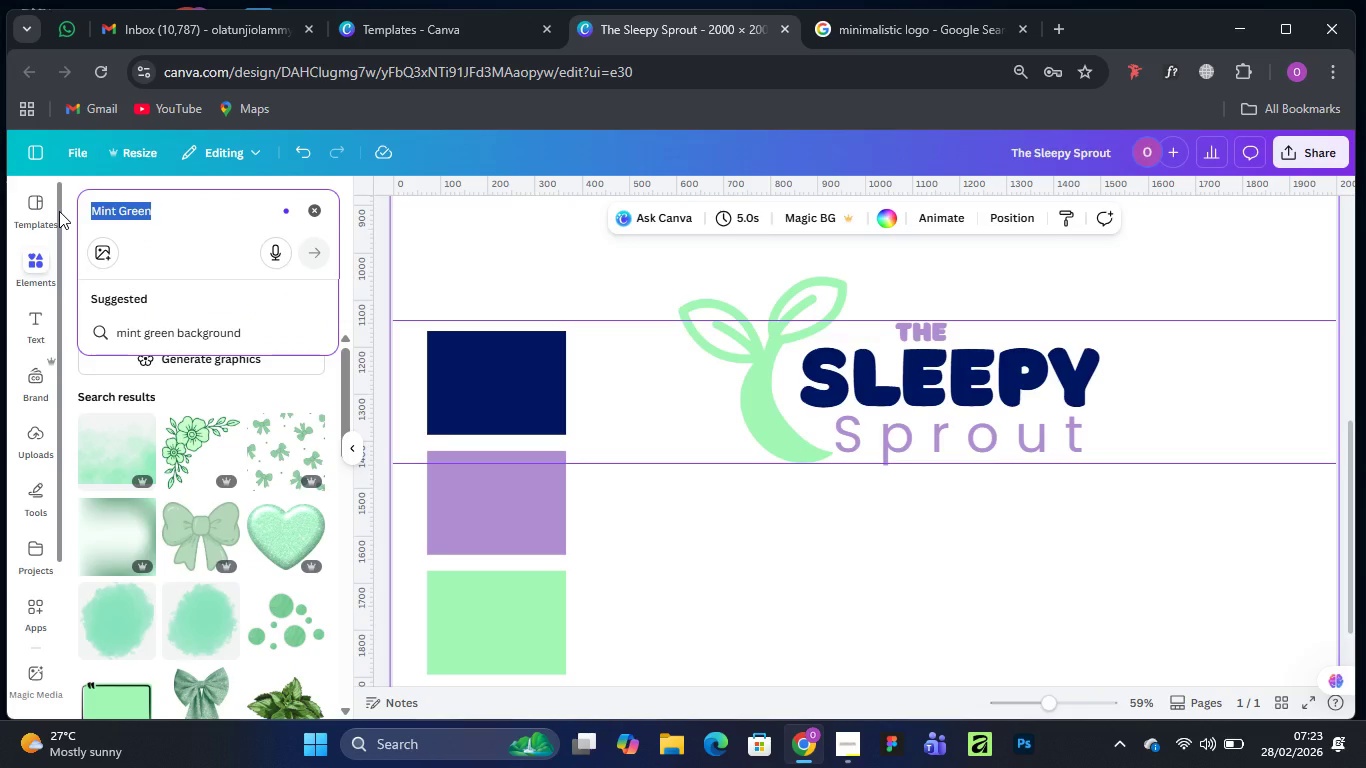 
type(\)
key(Backspace)
type(sprout)
 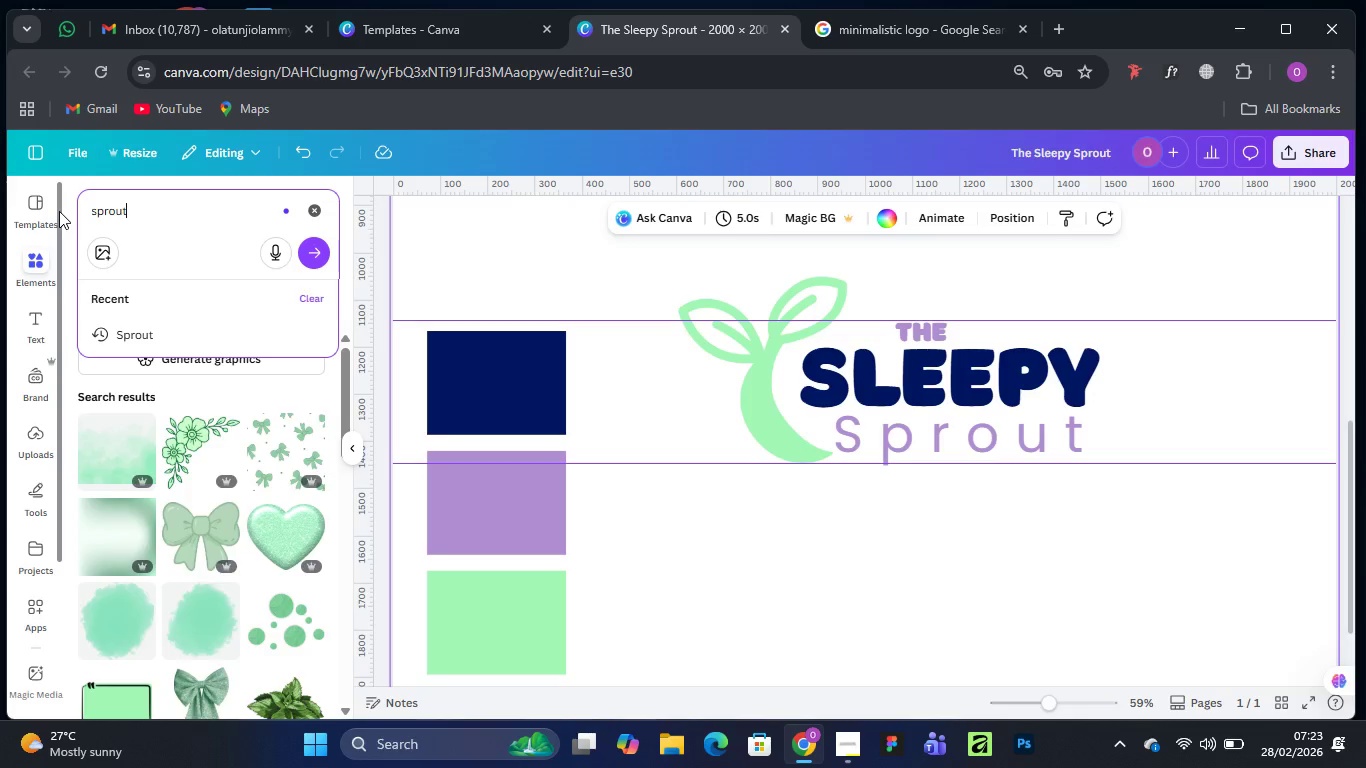 
key(Enter)
 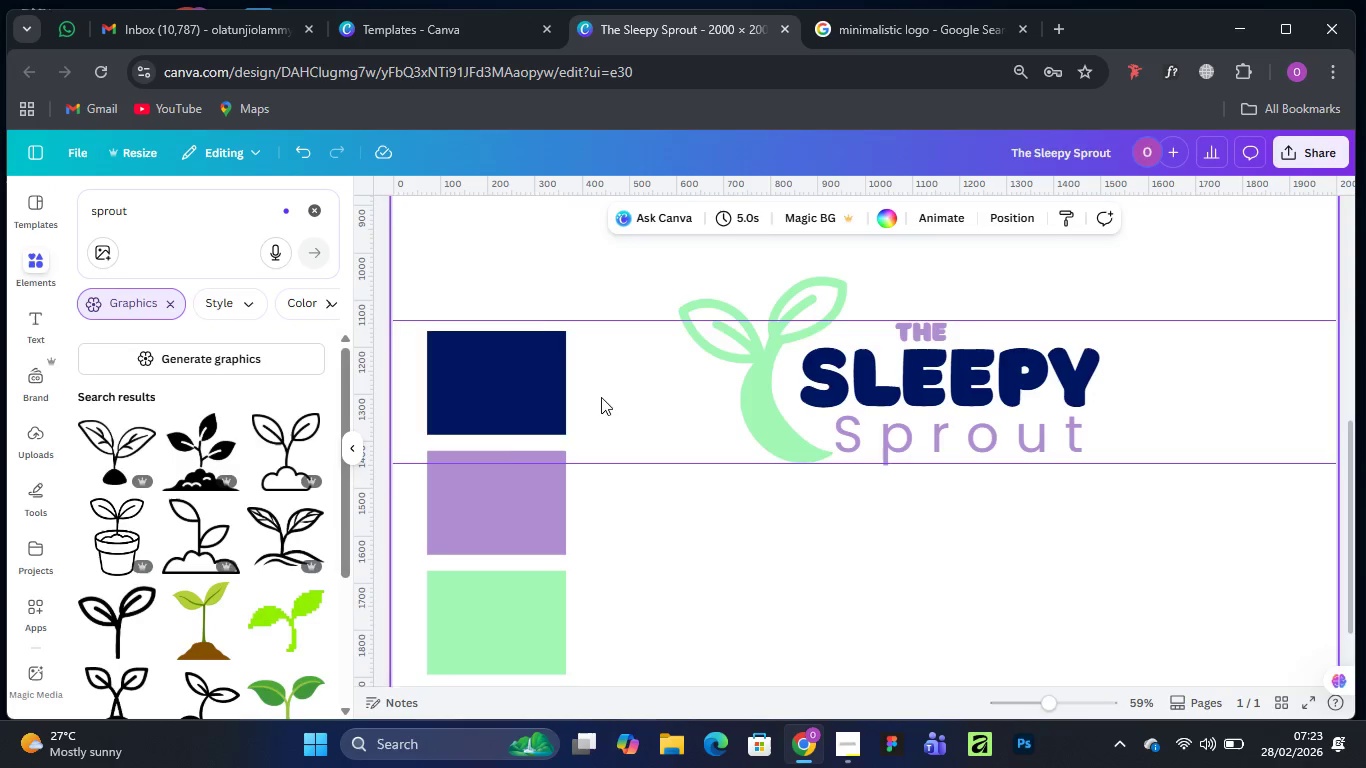 
wait(6.02)
 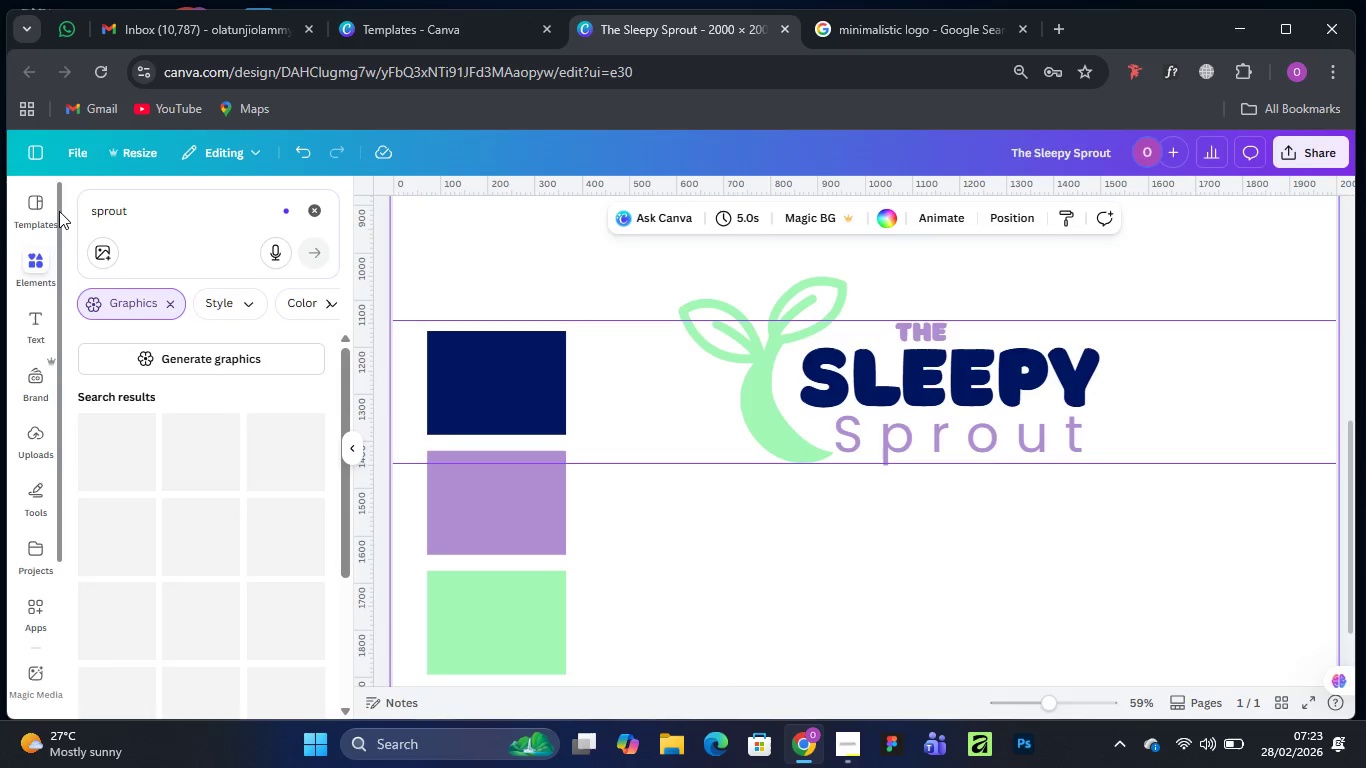 
scroll: coordinate [102, 546], scroll_direction: down, amount: 5.0
 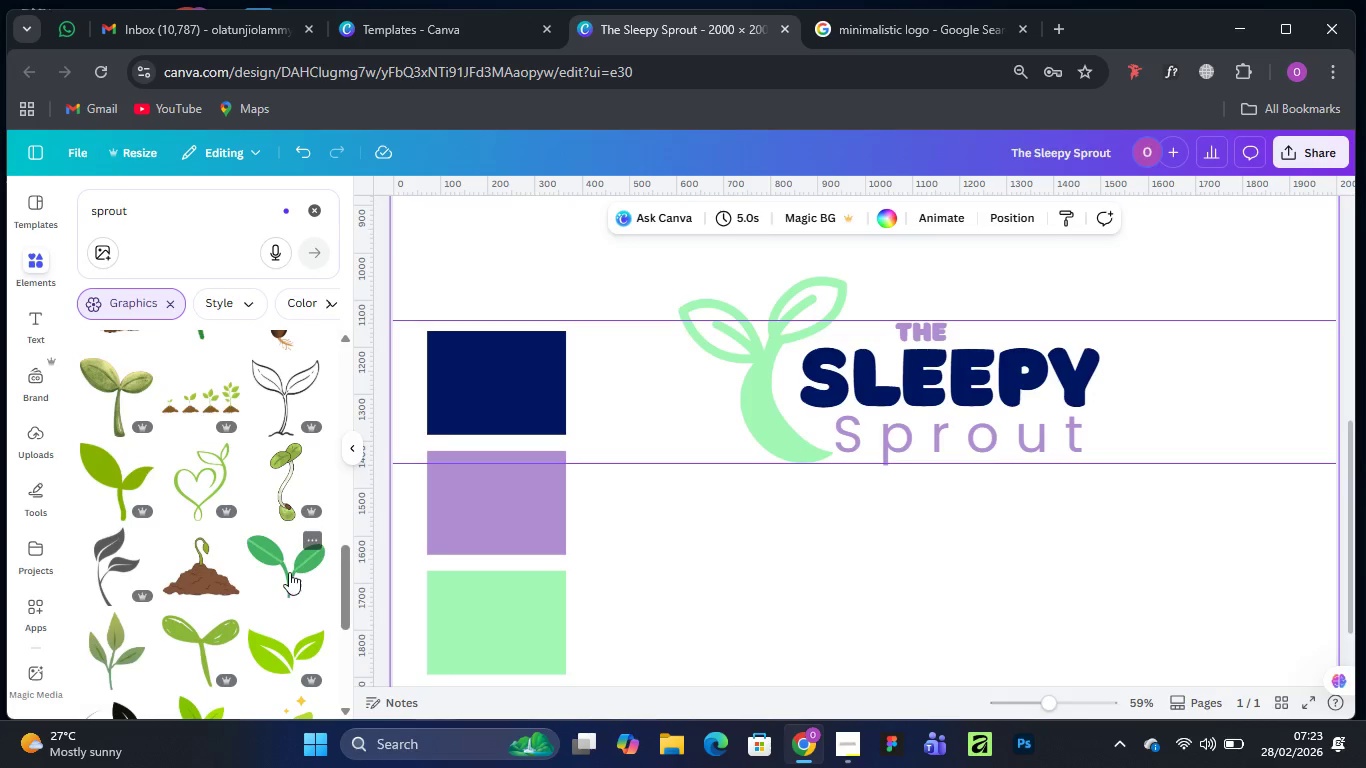 
left_click([285, 570])
 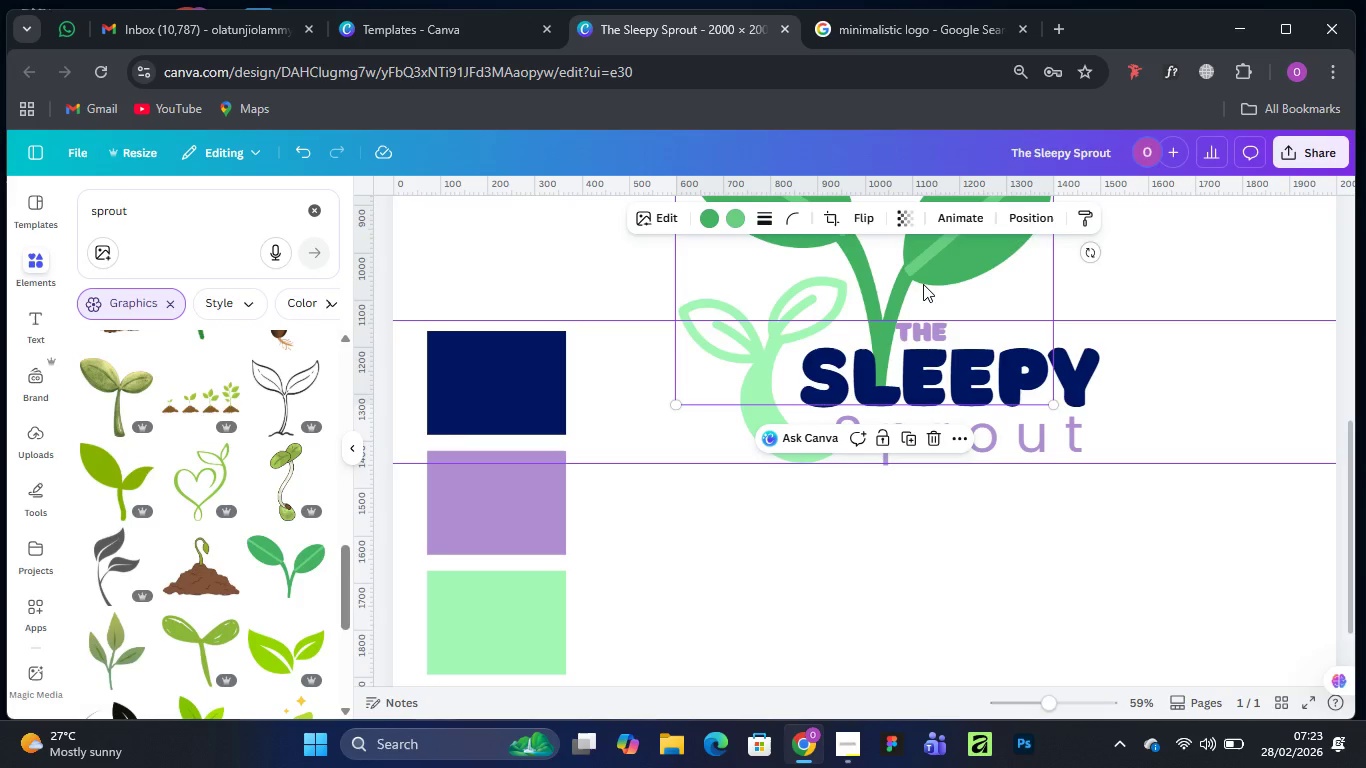 
left_click_drag(start_coordinate=[922, 272], to_coordinate=[827, 558])
 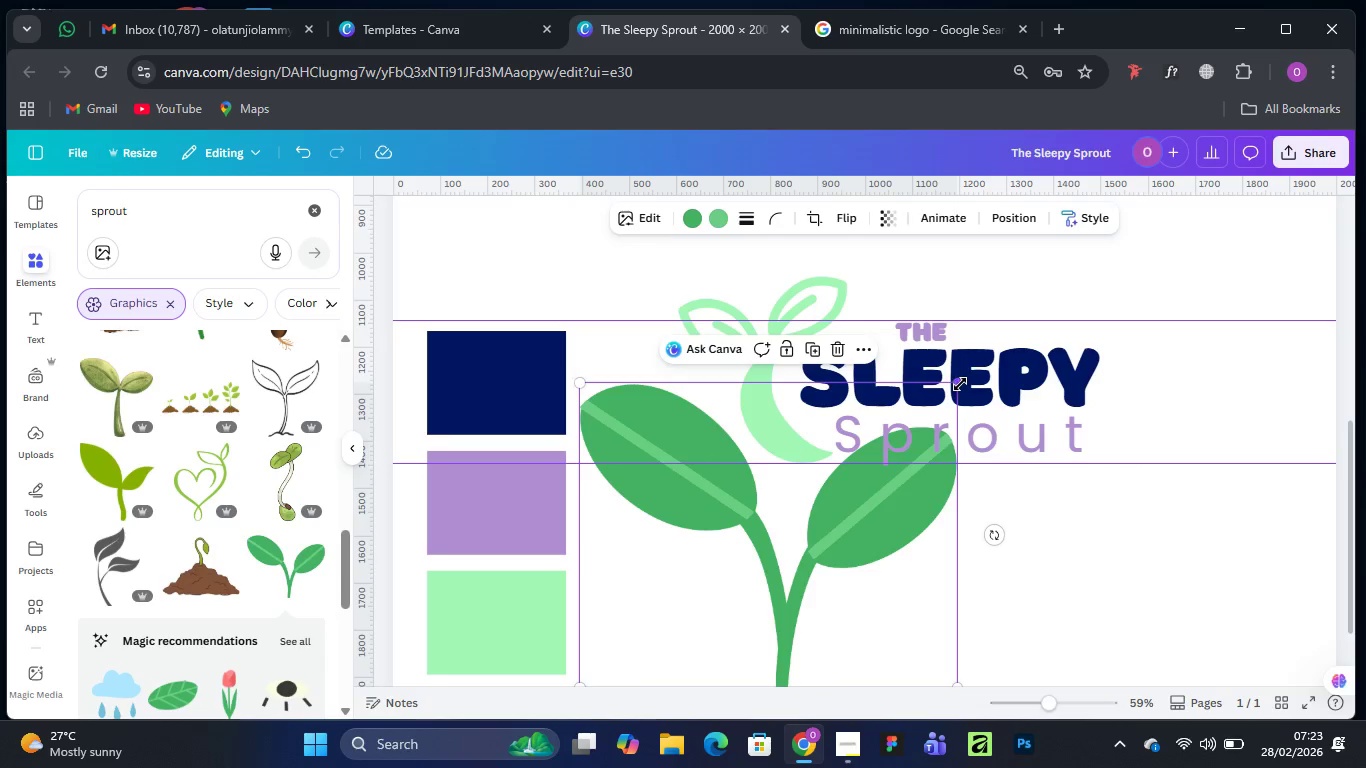 
left_click_drag(start_coordinate=[958, 381], to_coordinate=[715, 590])
 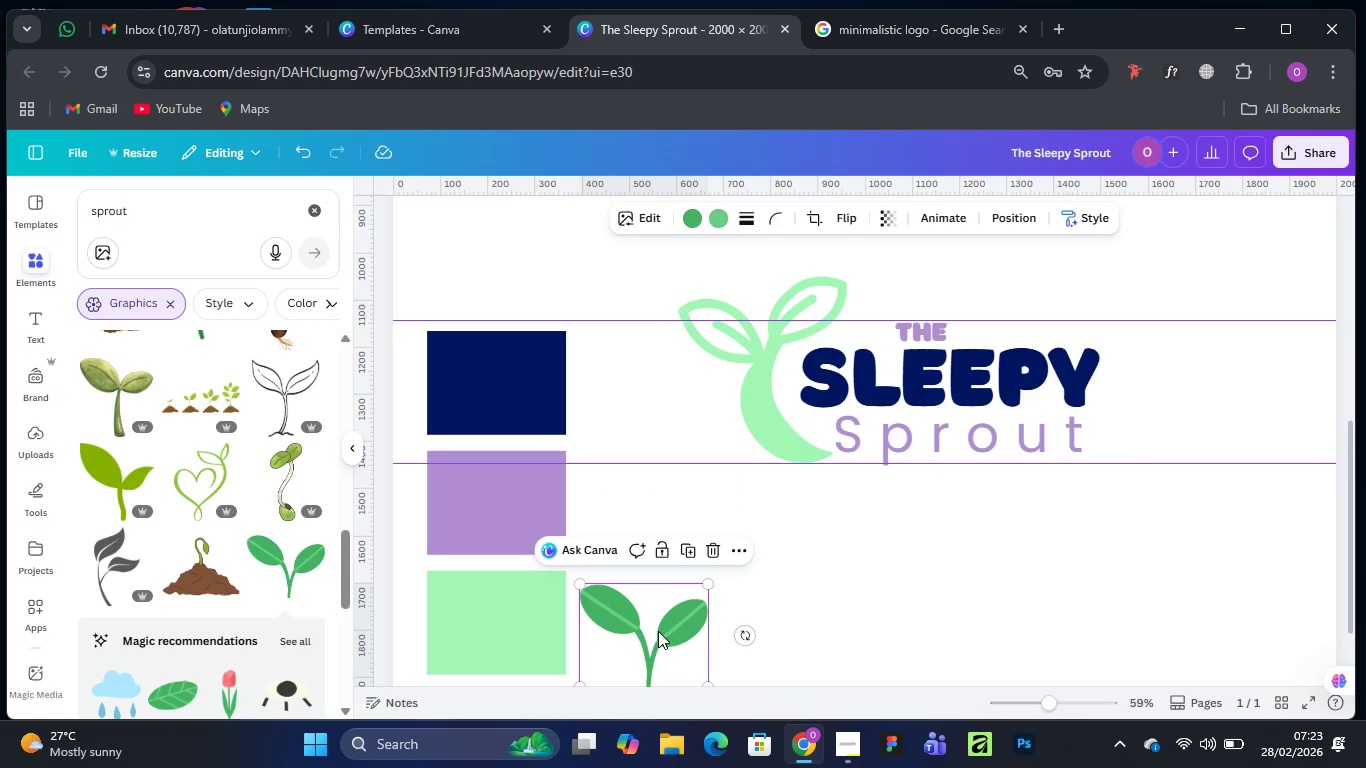 
left_click_drag(start_coordinate=[661, 625], to_coordinate=[805, 555])
 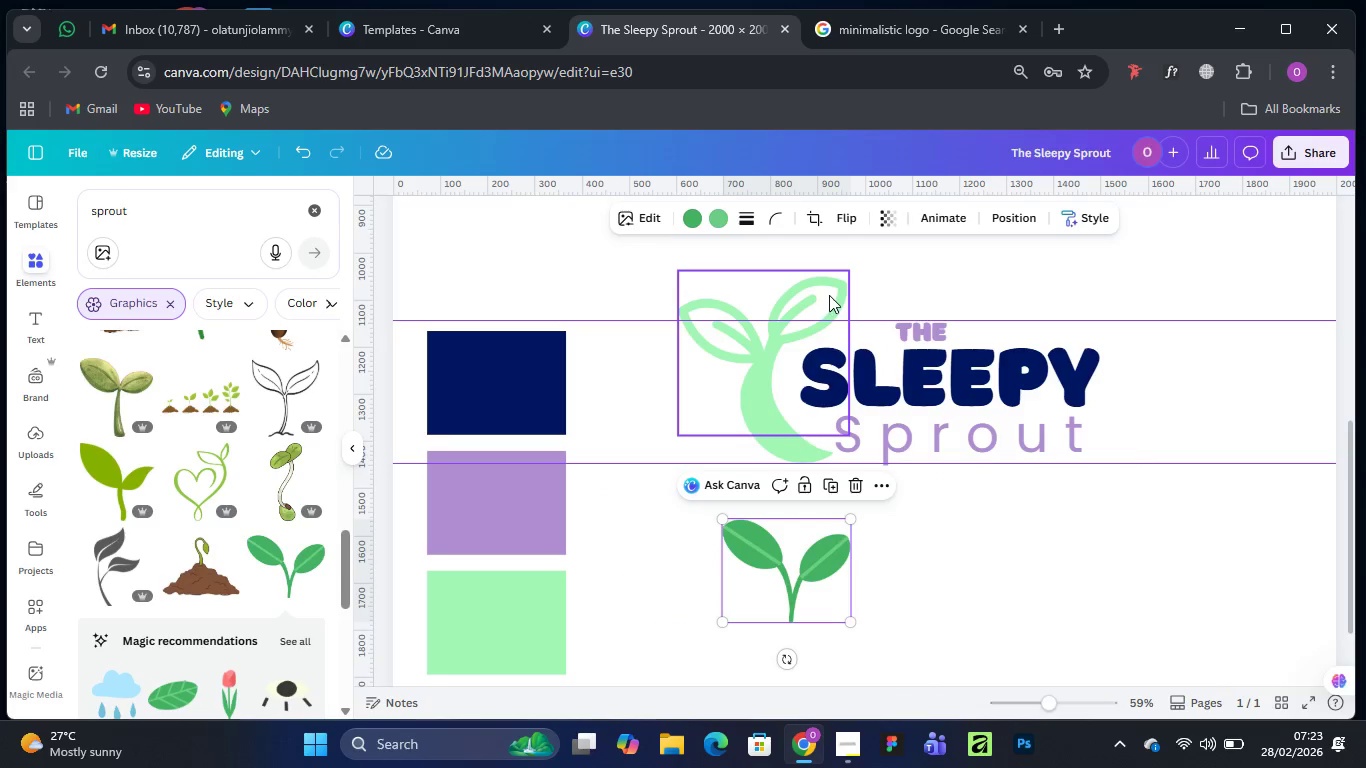 
left_click([834, 284])
 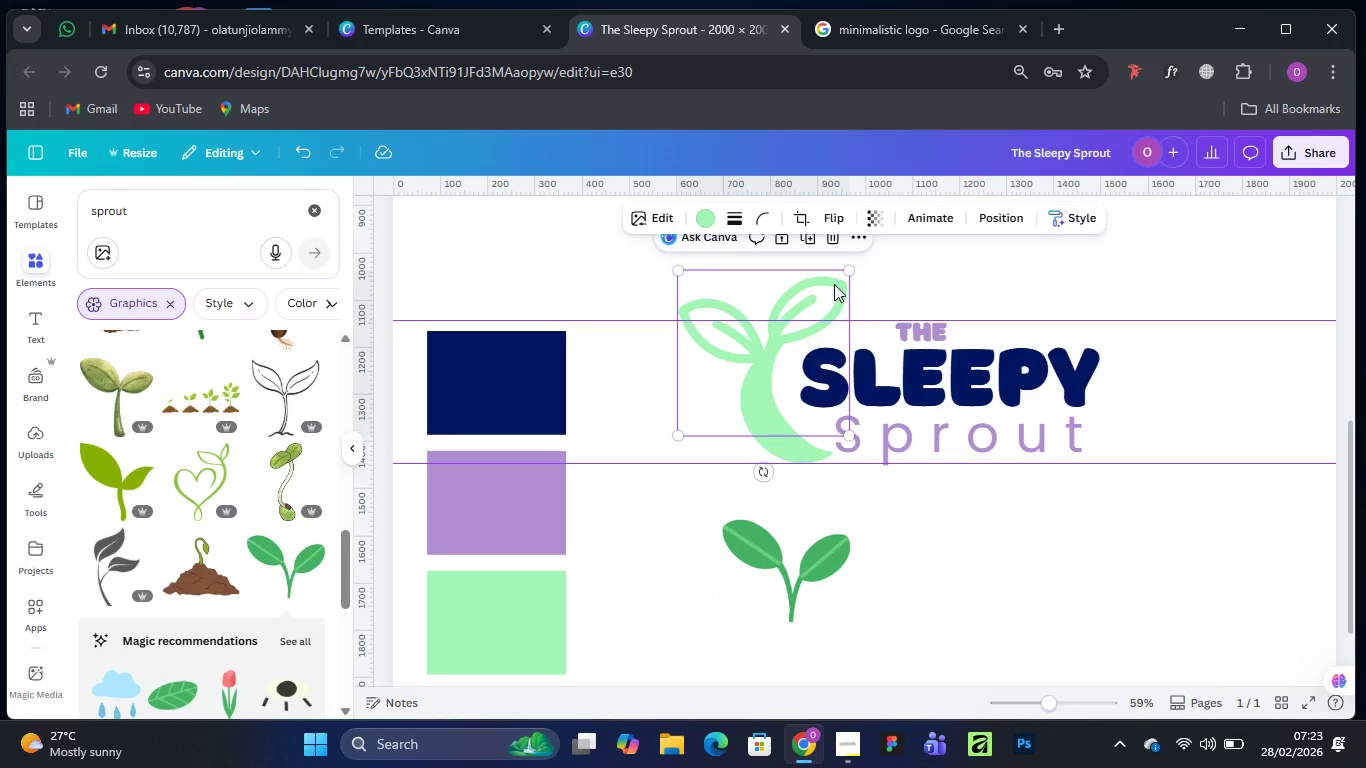 
left_click_drag(start_coordinate=[834, 284], to_coordinate=[1118, 562])
 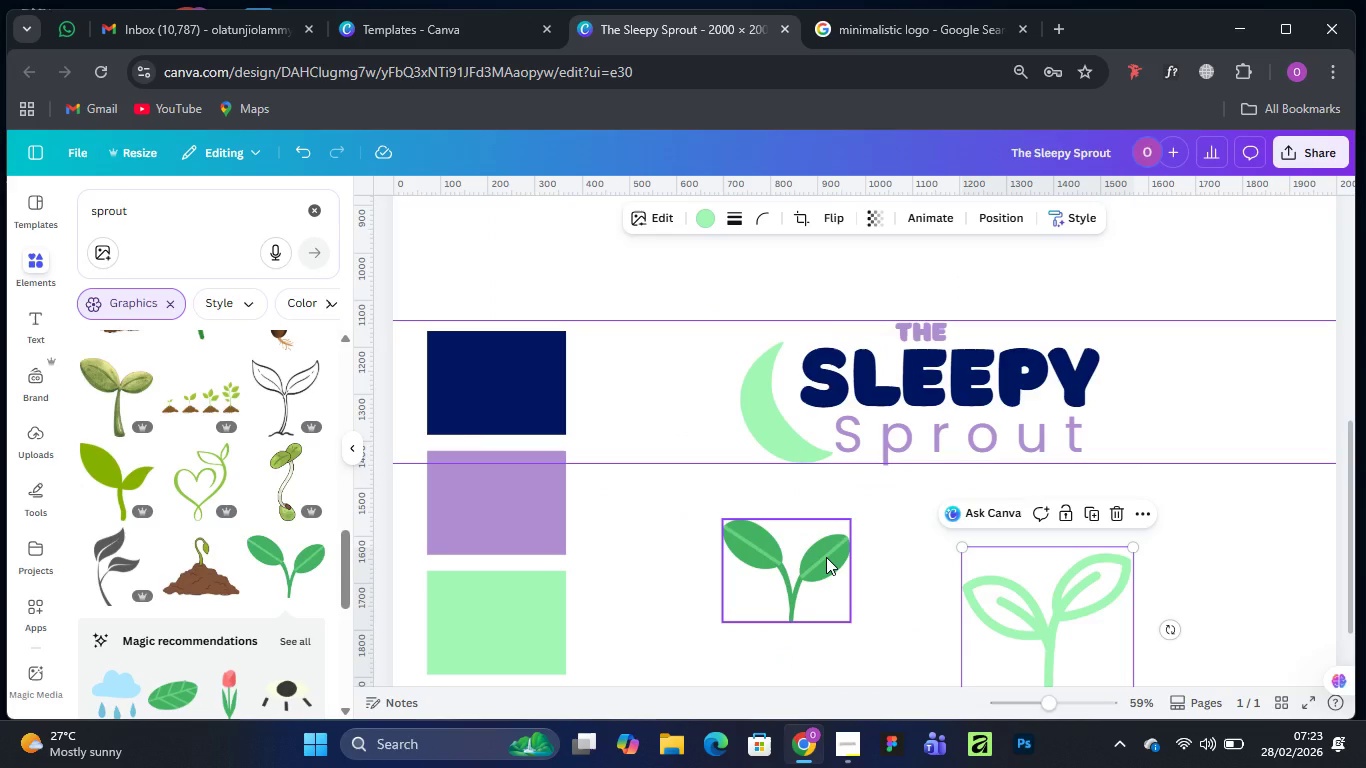 
left_click_drag(start_coordinate=[826, 557], to_coordinate=[799, 325])
 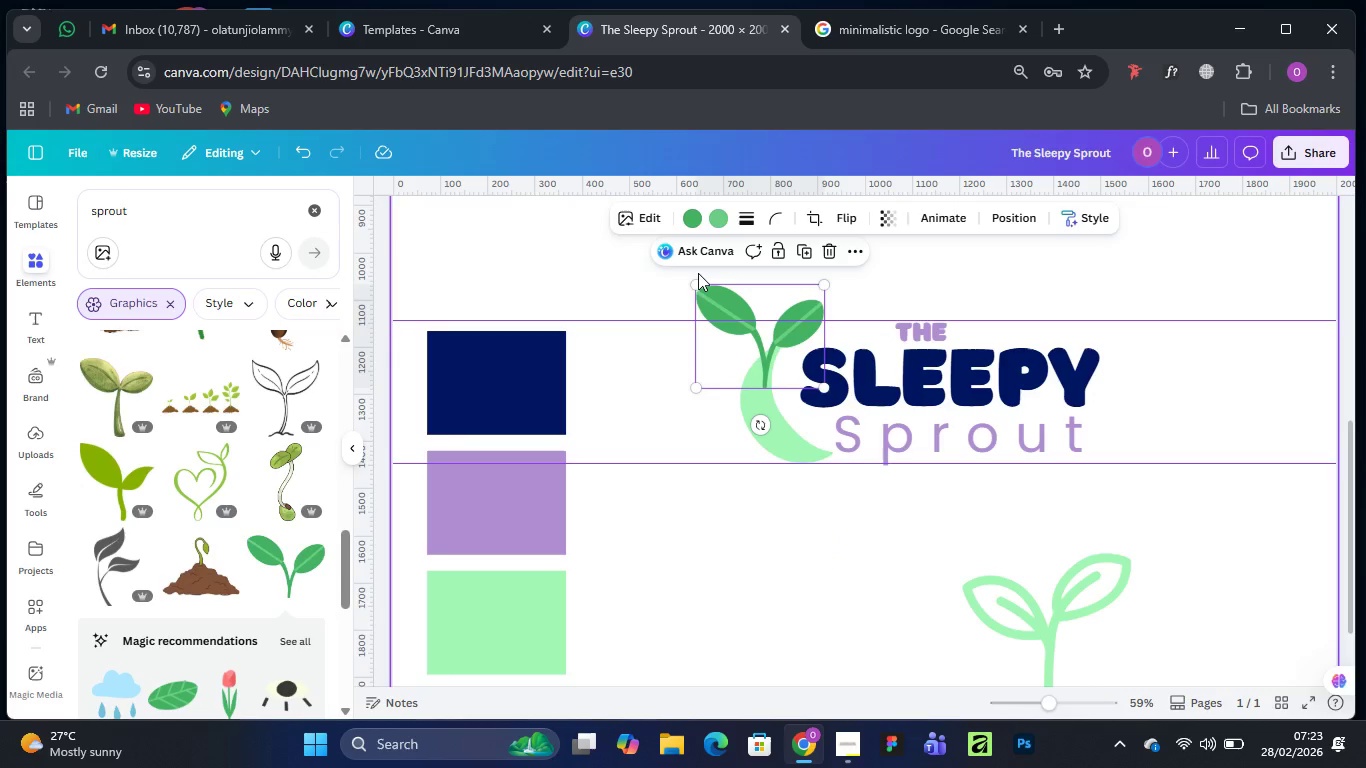 
left_click_drag(start_coordinate=[692, 279], to_coordinate=[727, 327])
 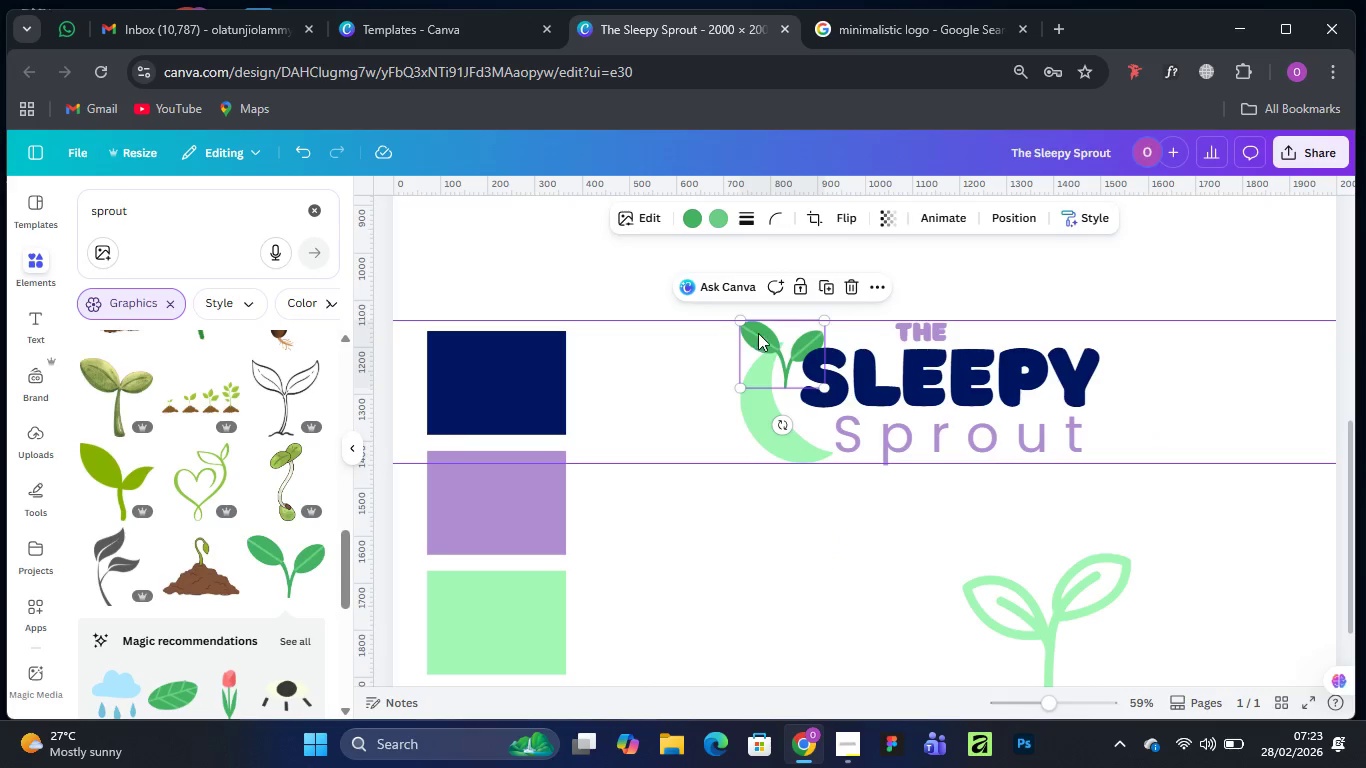 
left_click_drag(start_coordinate=[761, 334], to_coordinate=[737, 334])
 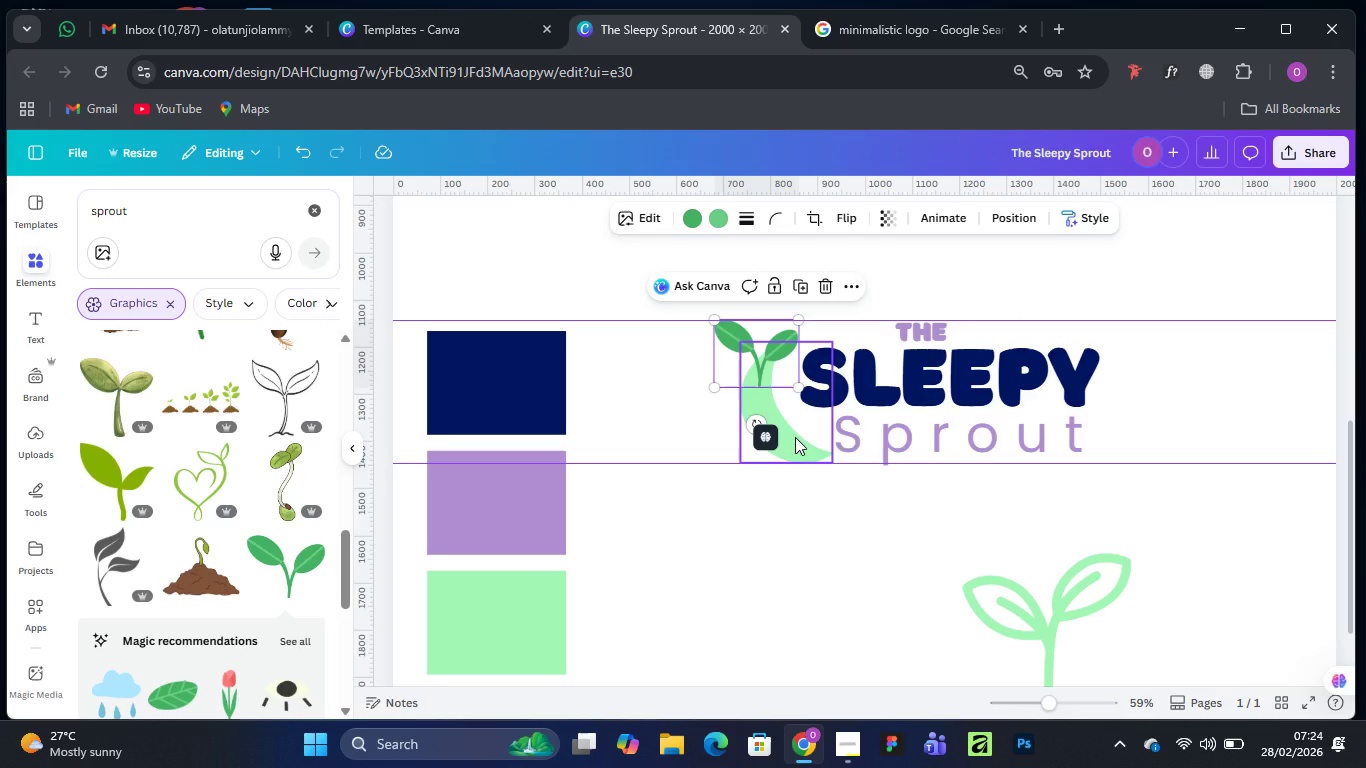 
left_click([795, 437])
 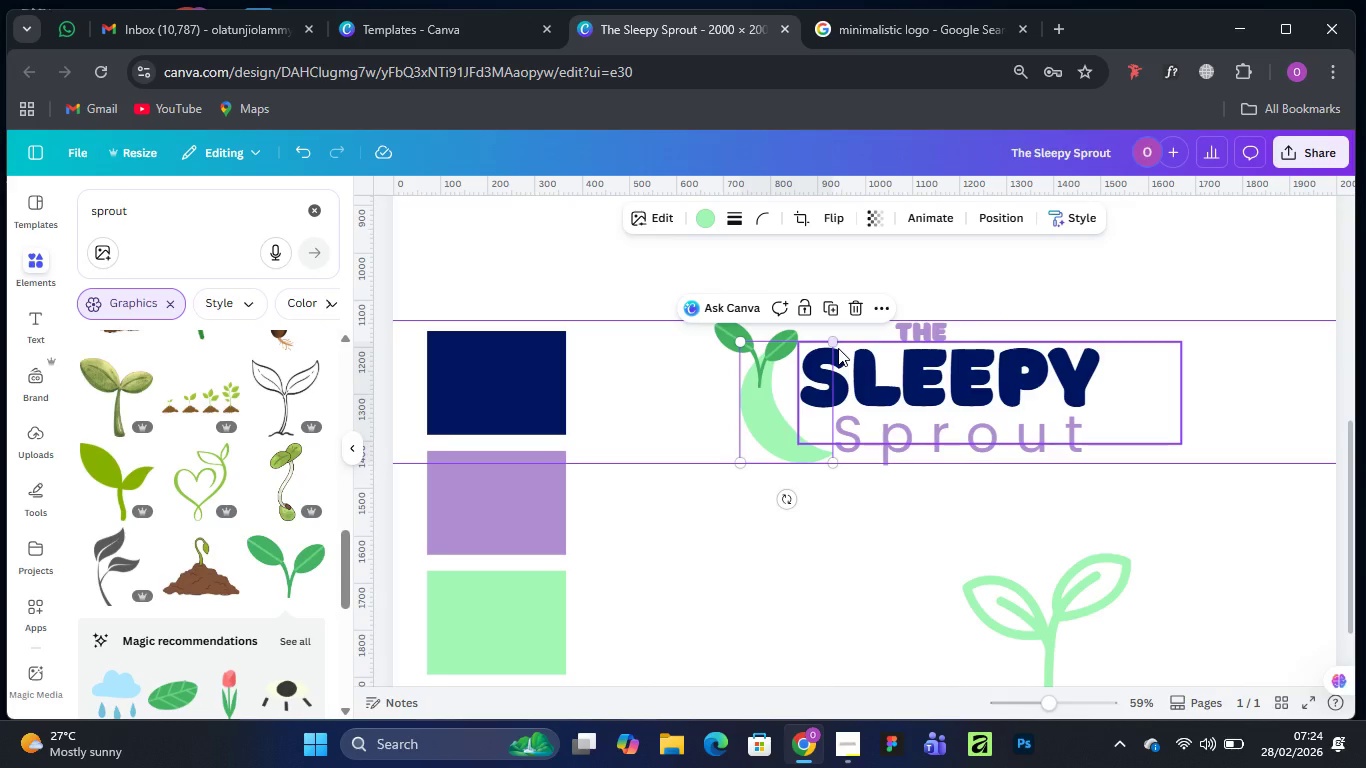 
left_click_drag(start_coordinate=[835, 339], to_coordinate=[812, 340])
 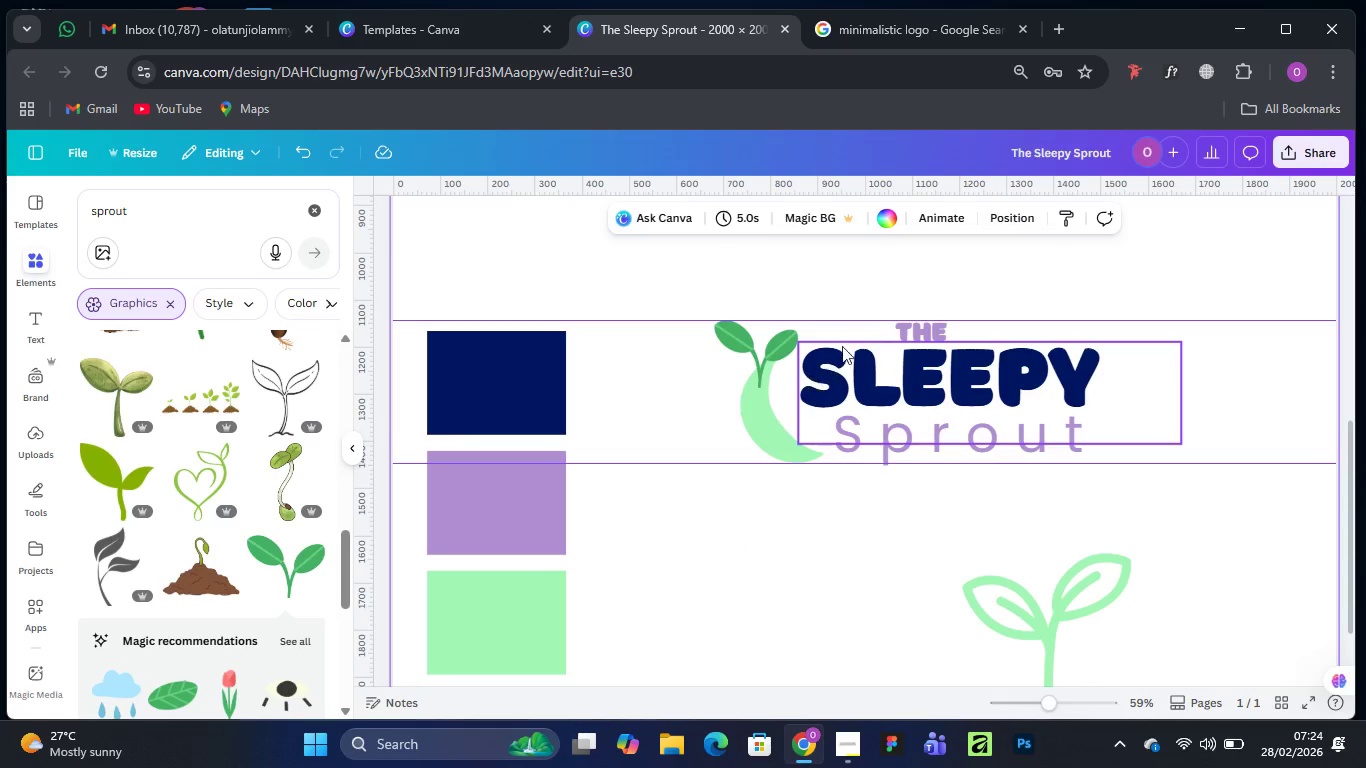 
wait(8.09)
 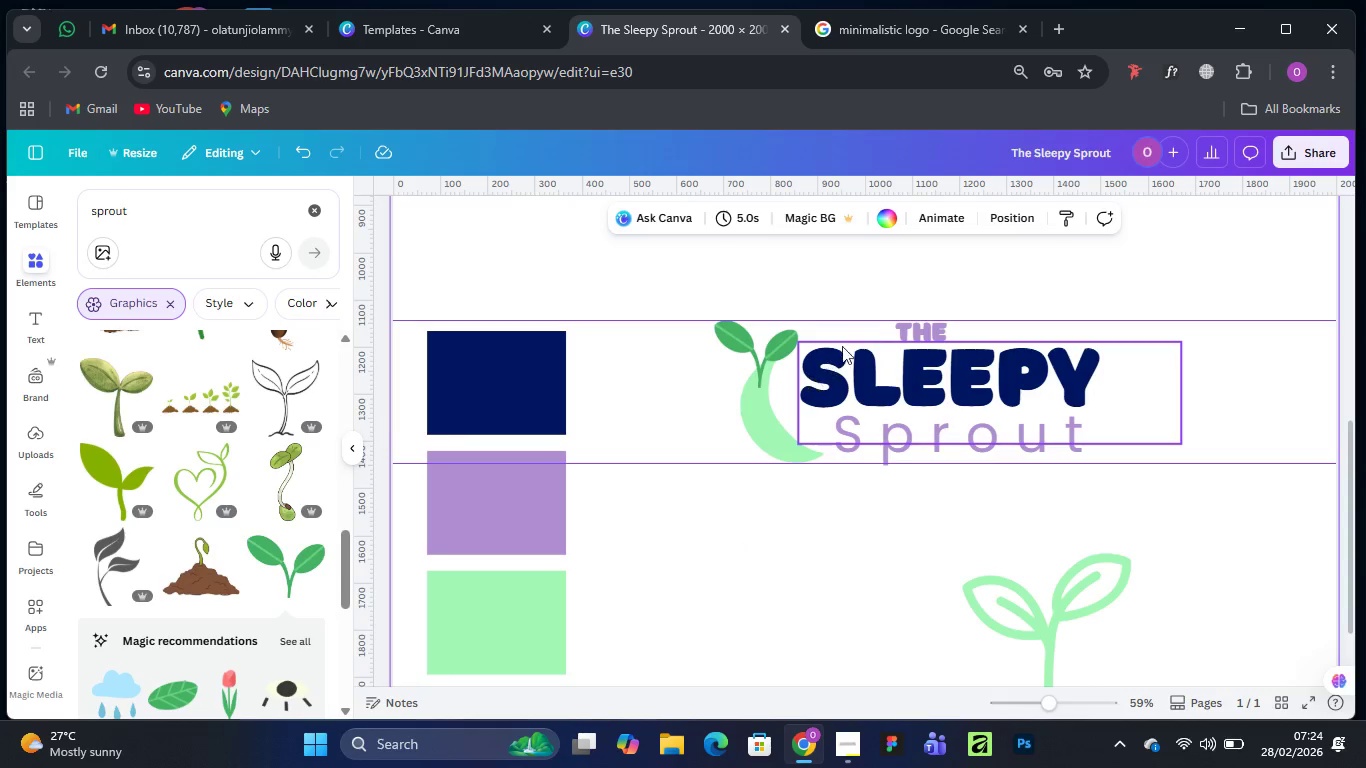 
left_click([739, 411])
 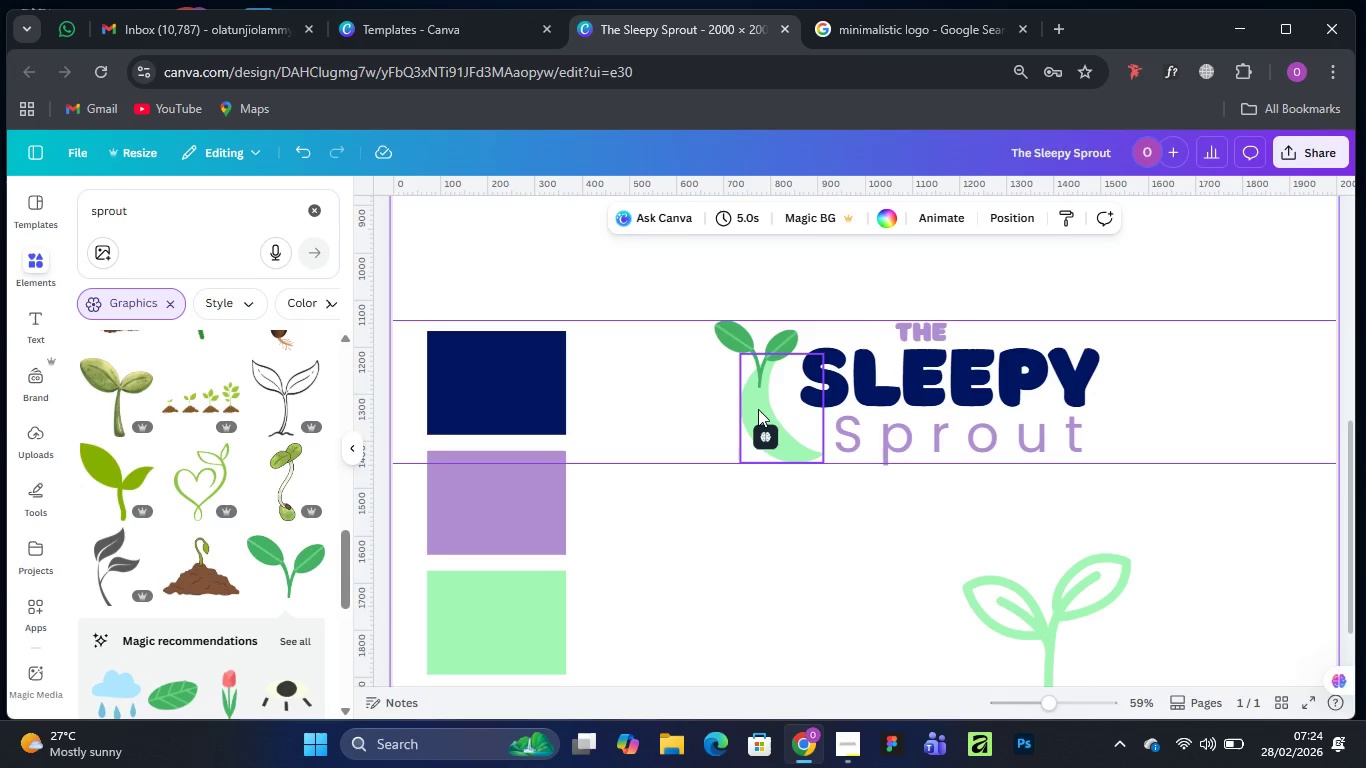 
left_click([758, 409])
 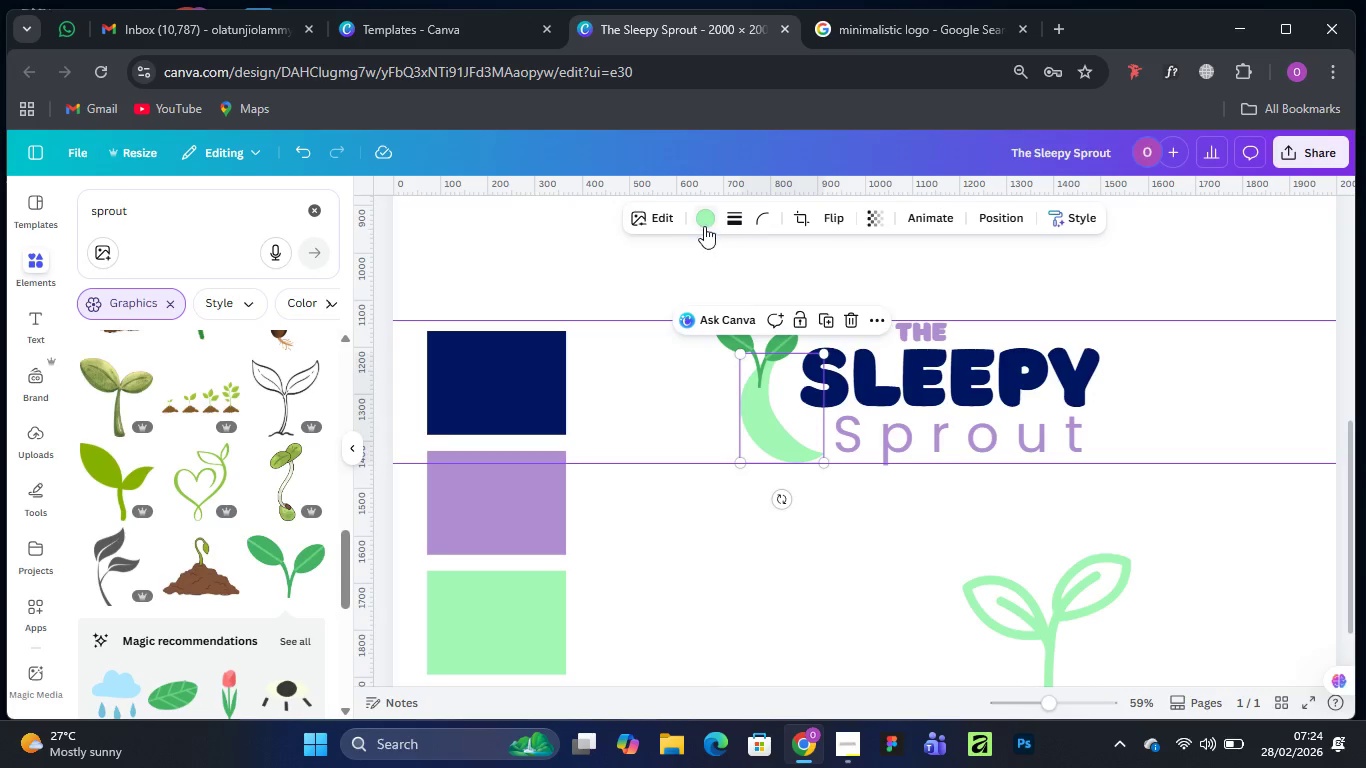 
left_click([703, 222])
 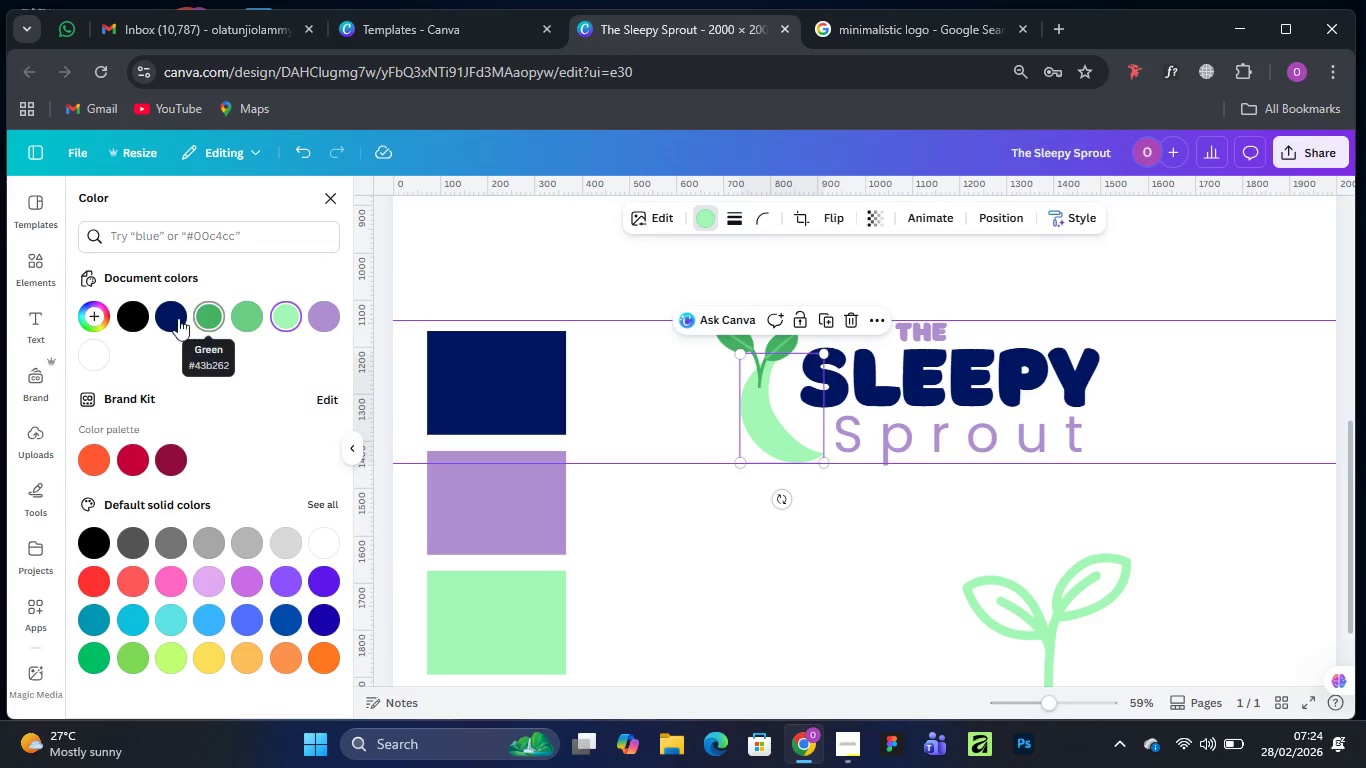 
wait(5.02)
 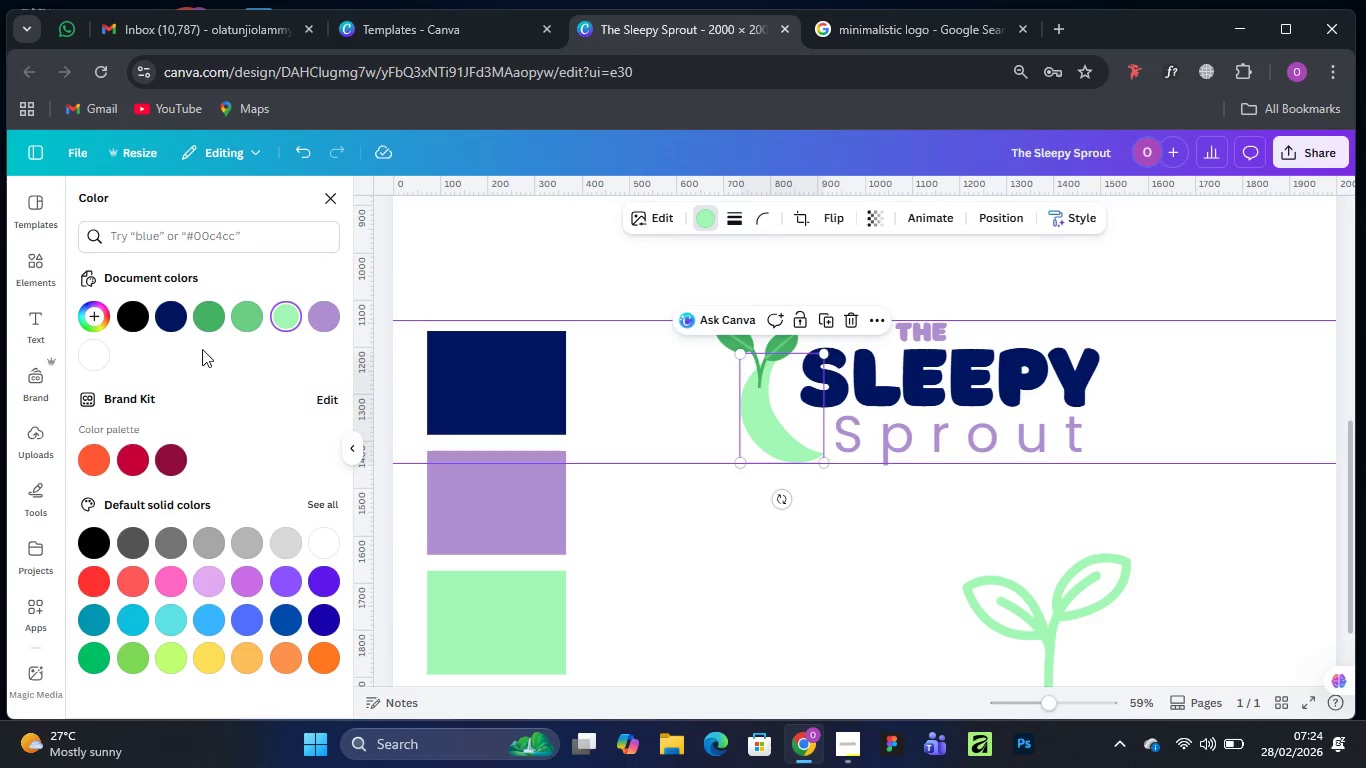 
left_click([176, 319])
 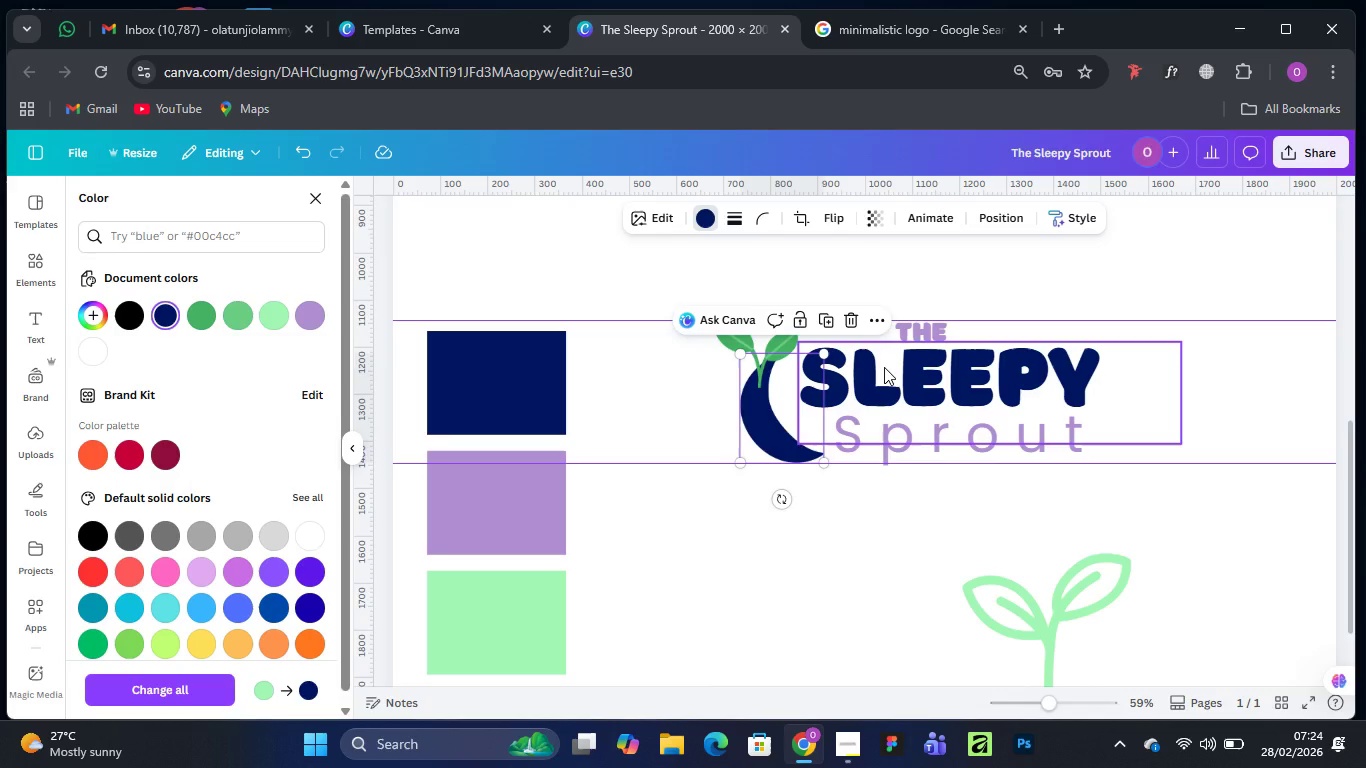 
wait(13.52)
 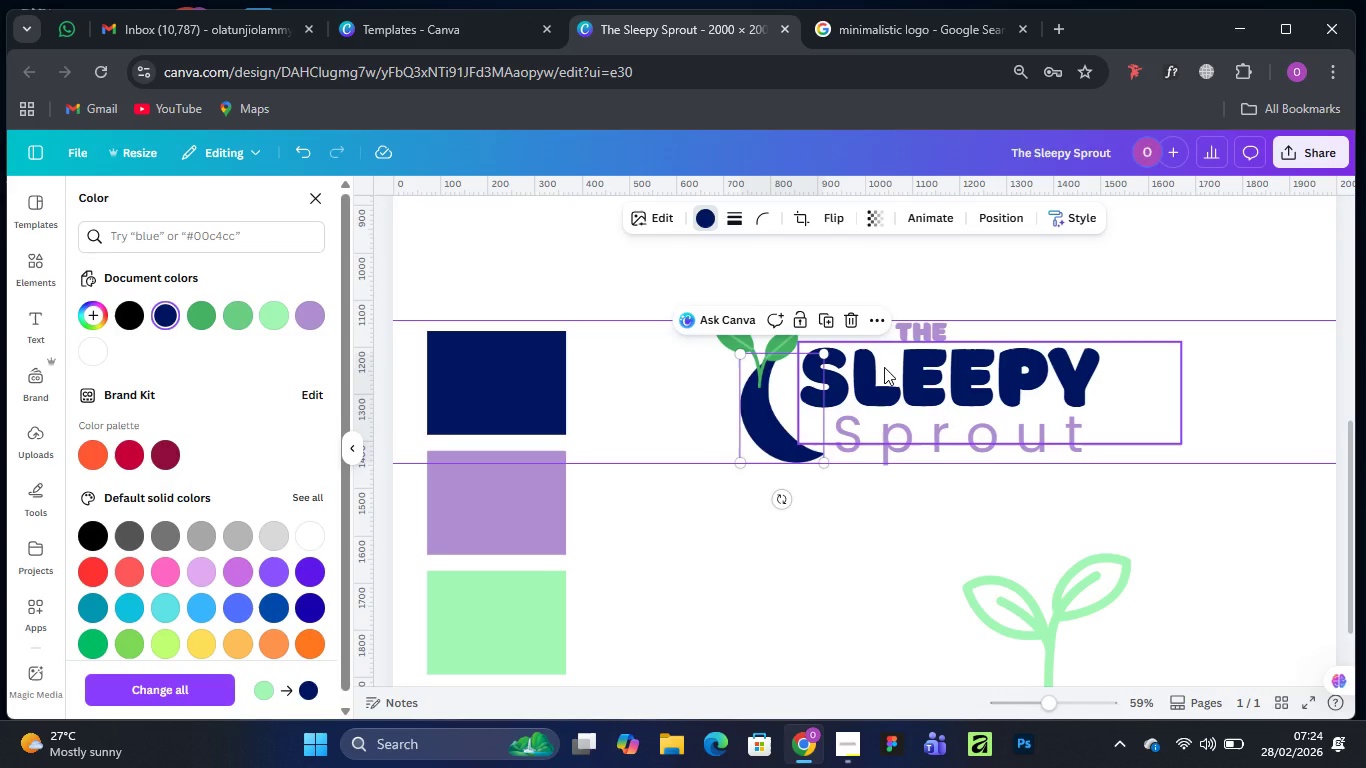 
left_click([774, 351])
 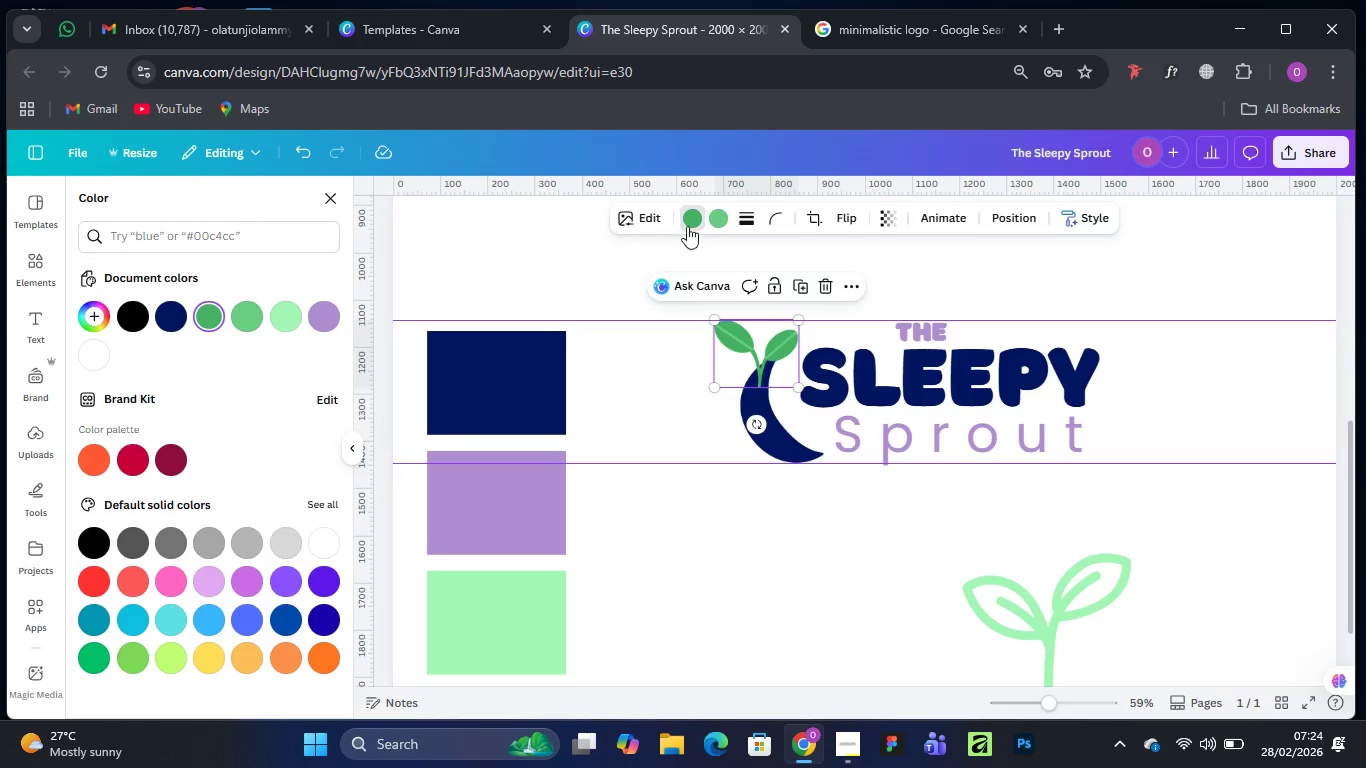 
left_click([688, 215])
 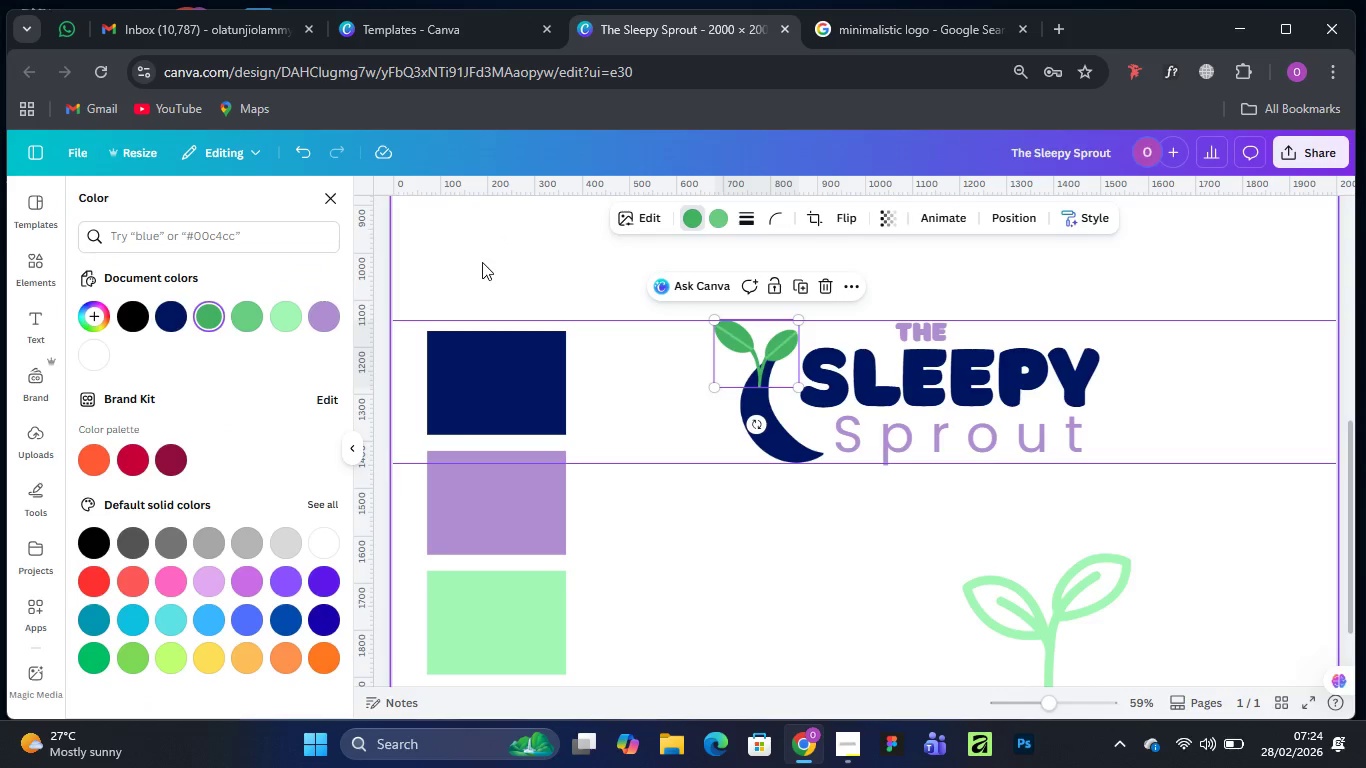 
left_click([291, 314])
 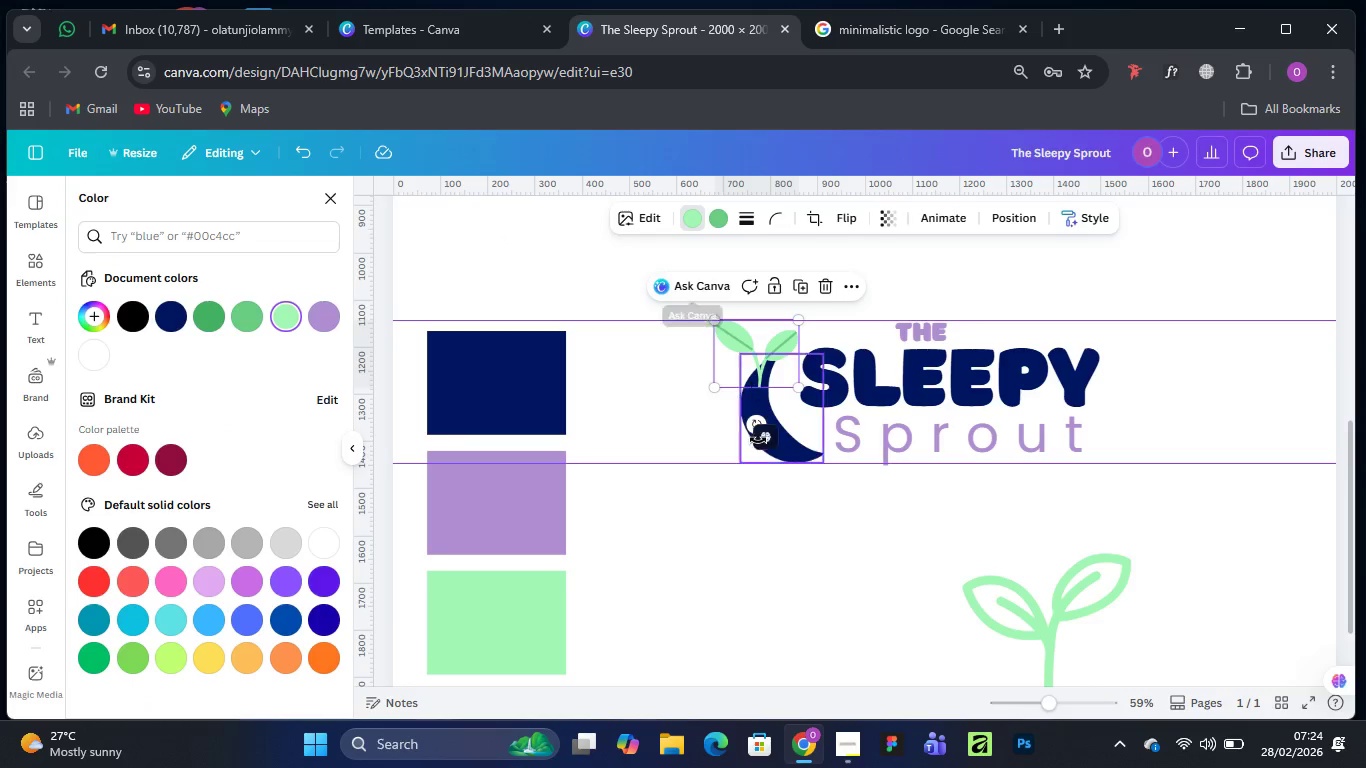 
left_click([809, 549])
 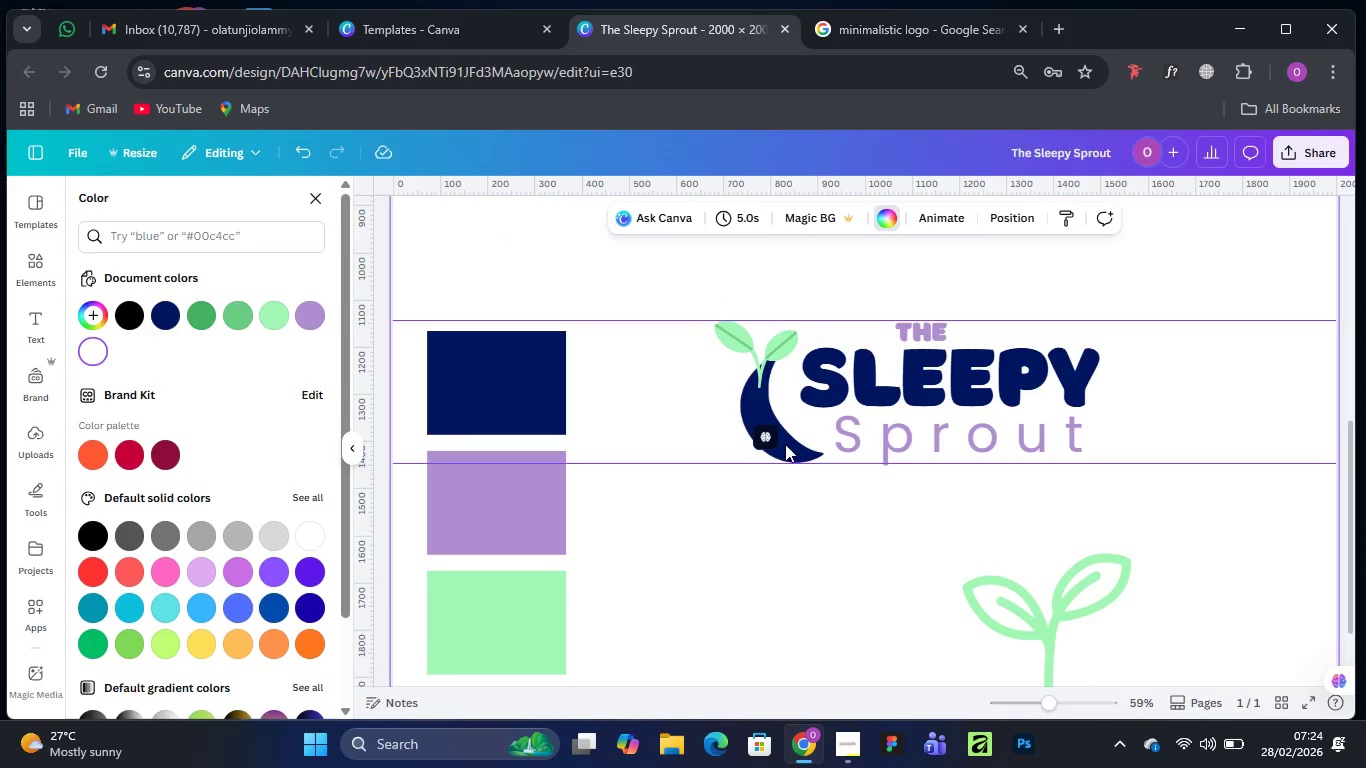 
left_click([785, 450])
 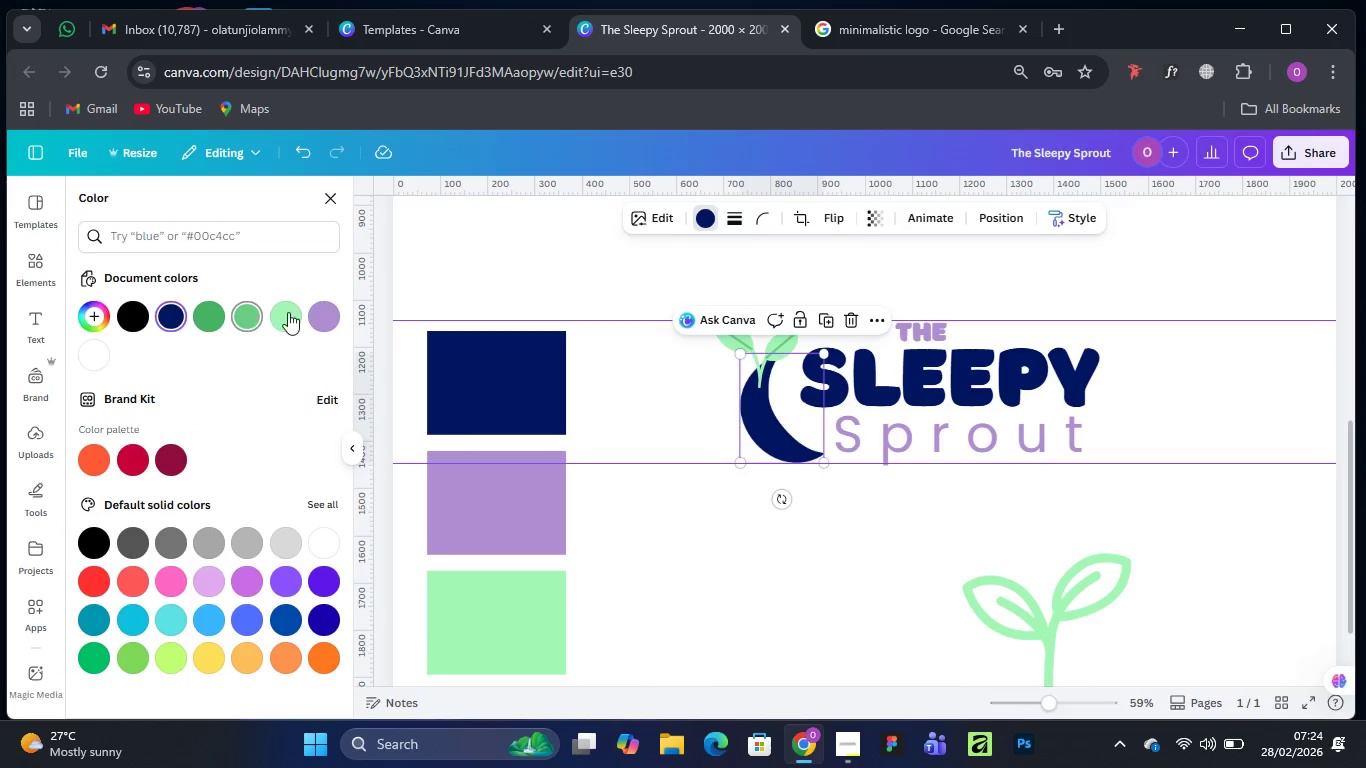 
left_click([290, 311])
 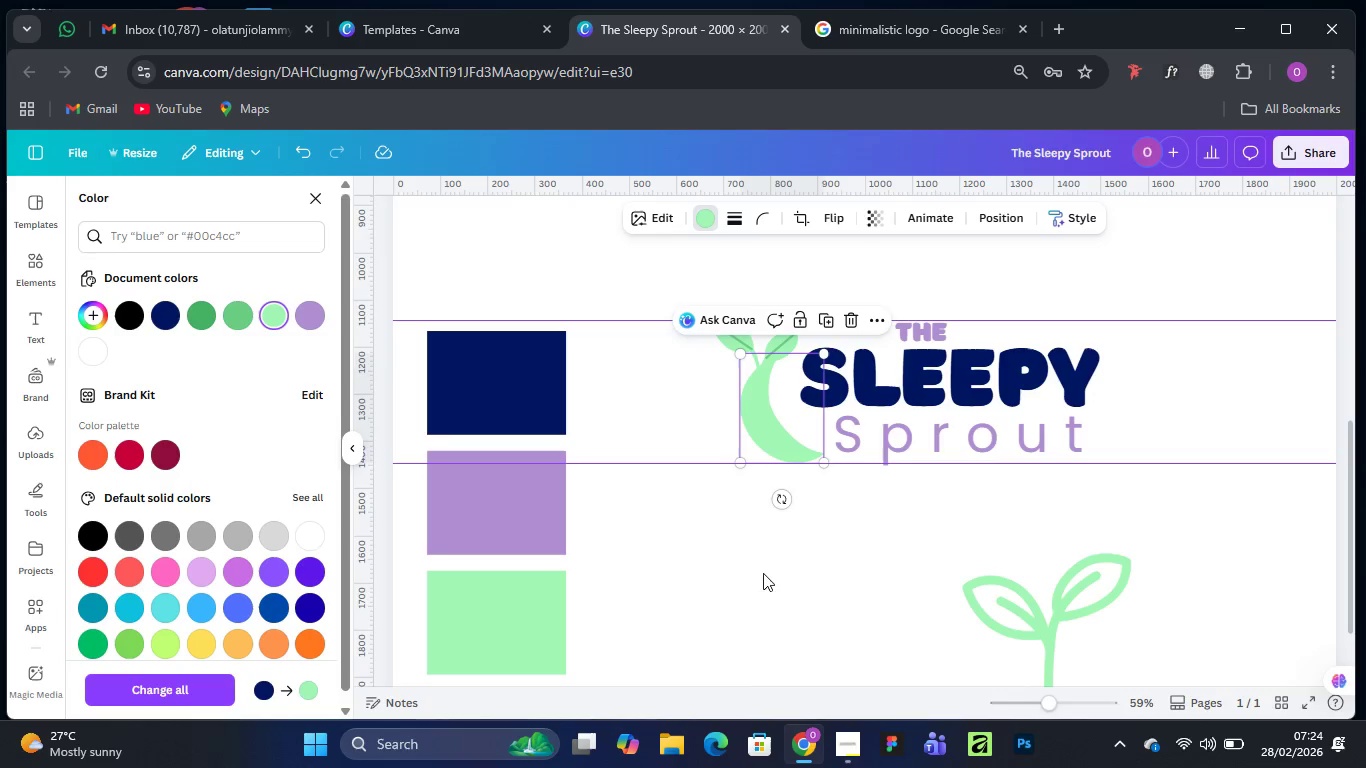 
left_click([885, 606])
 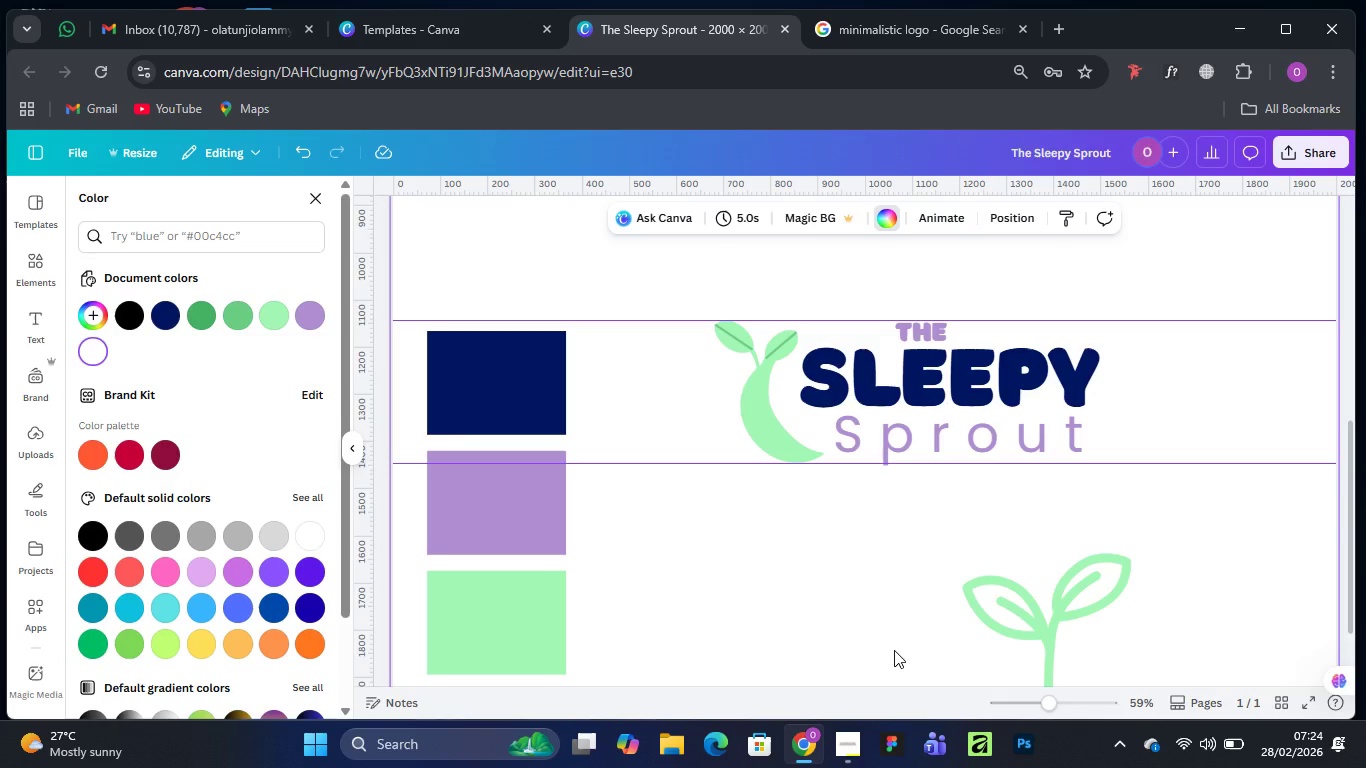 
wait(5.66)
 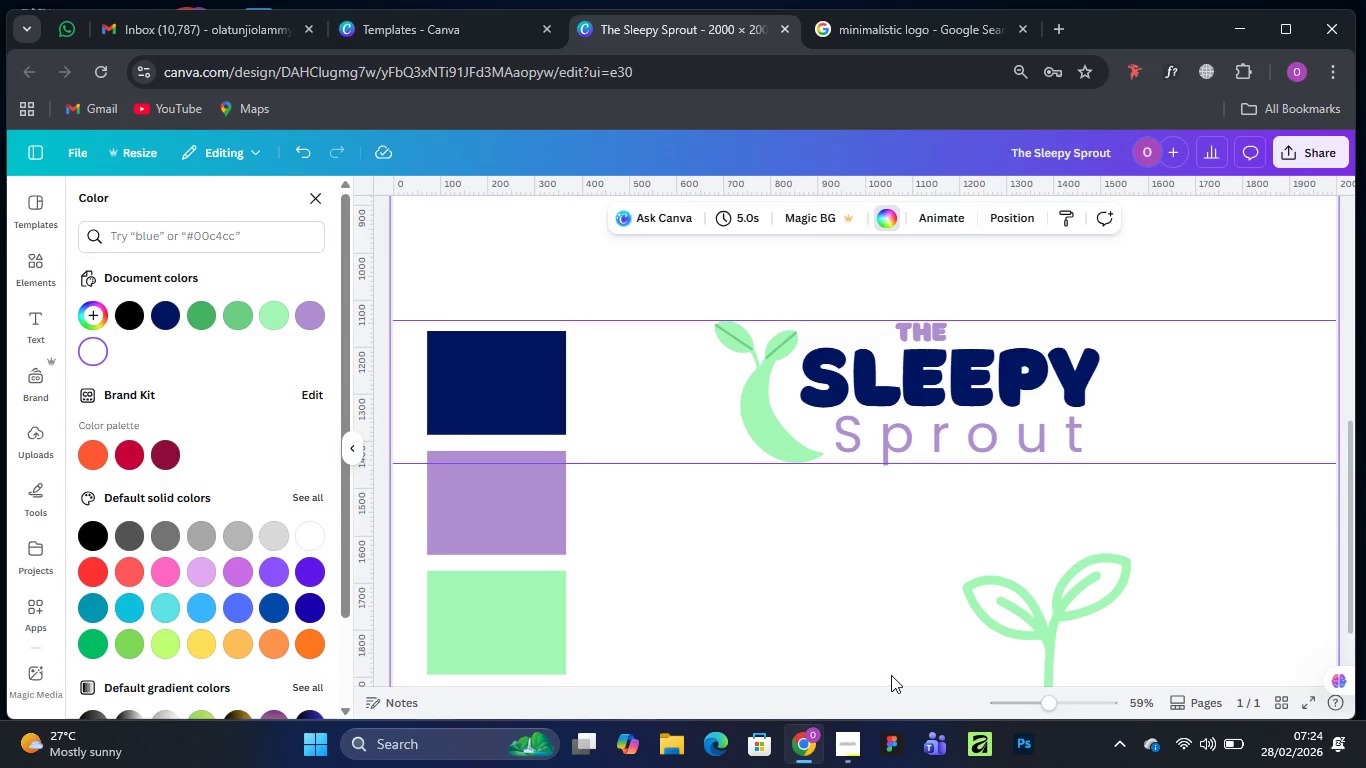 
key(Control+Z)
 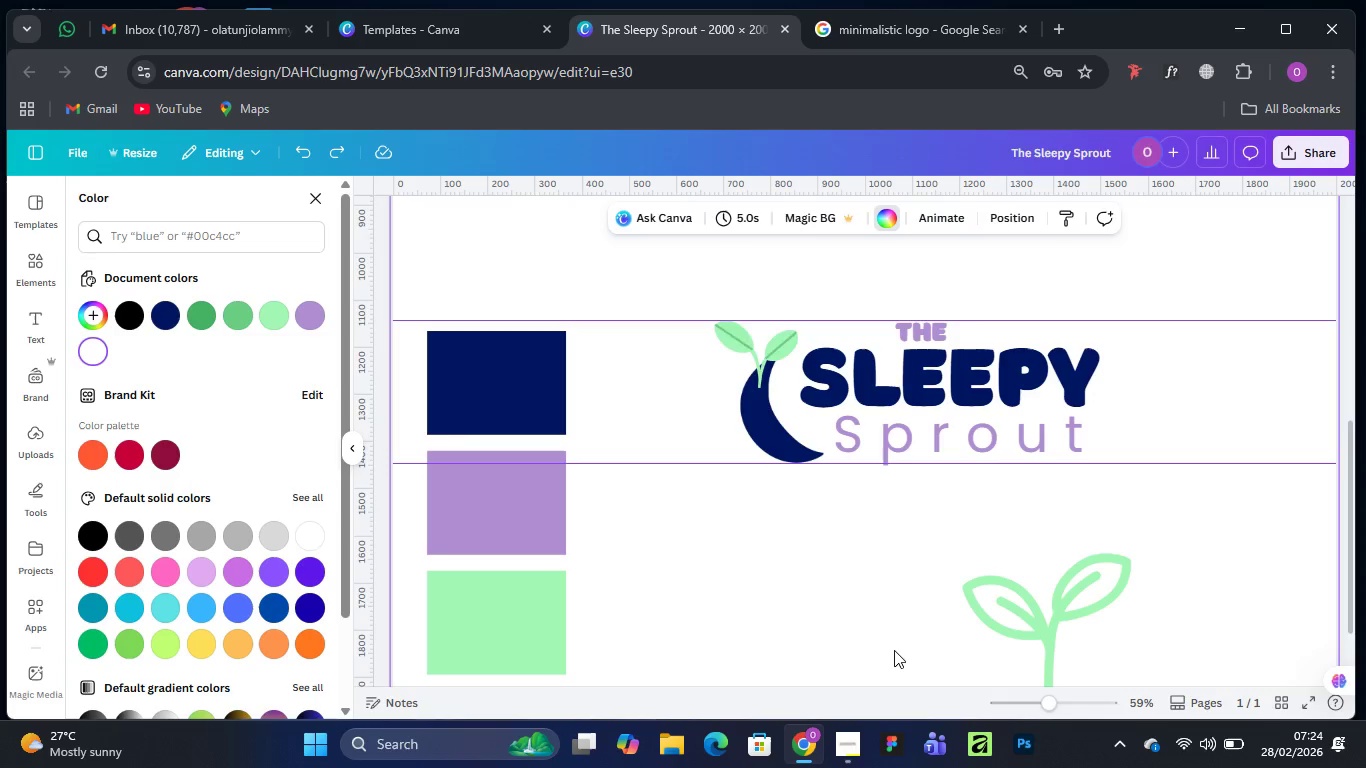 
key(Control+Z)
 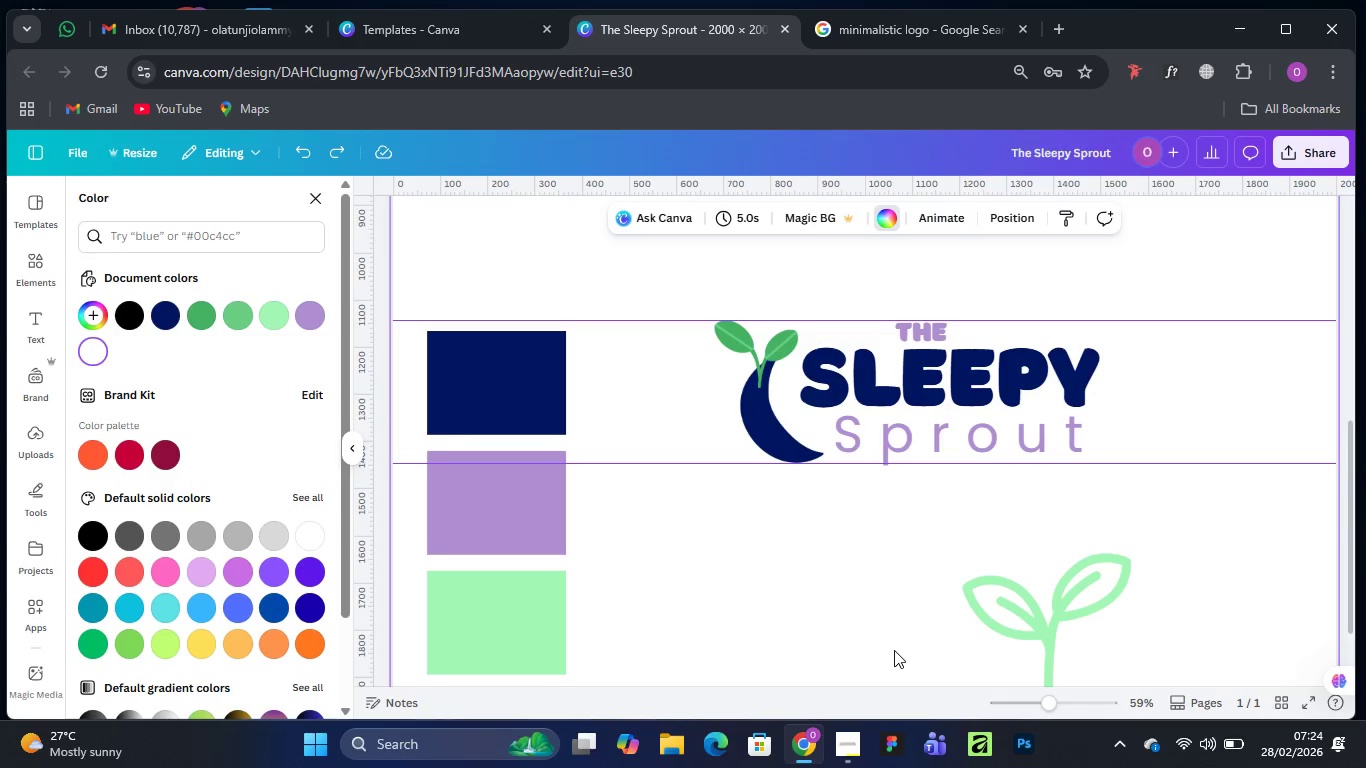 
key(Control+Z)
 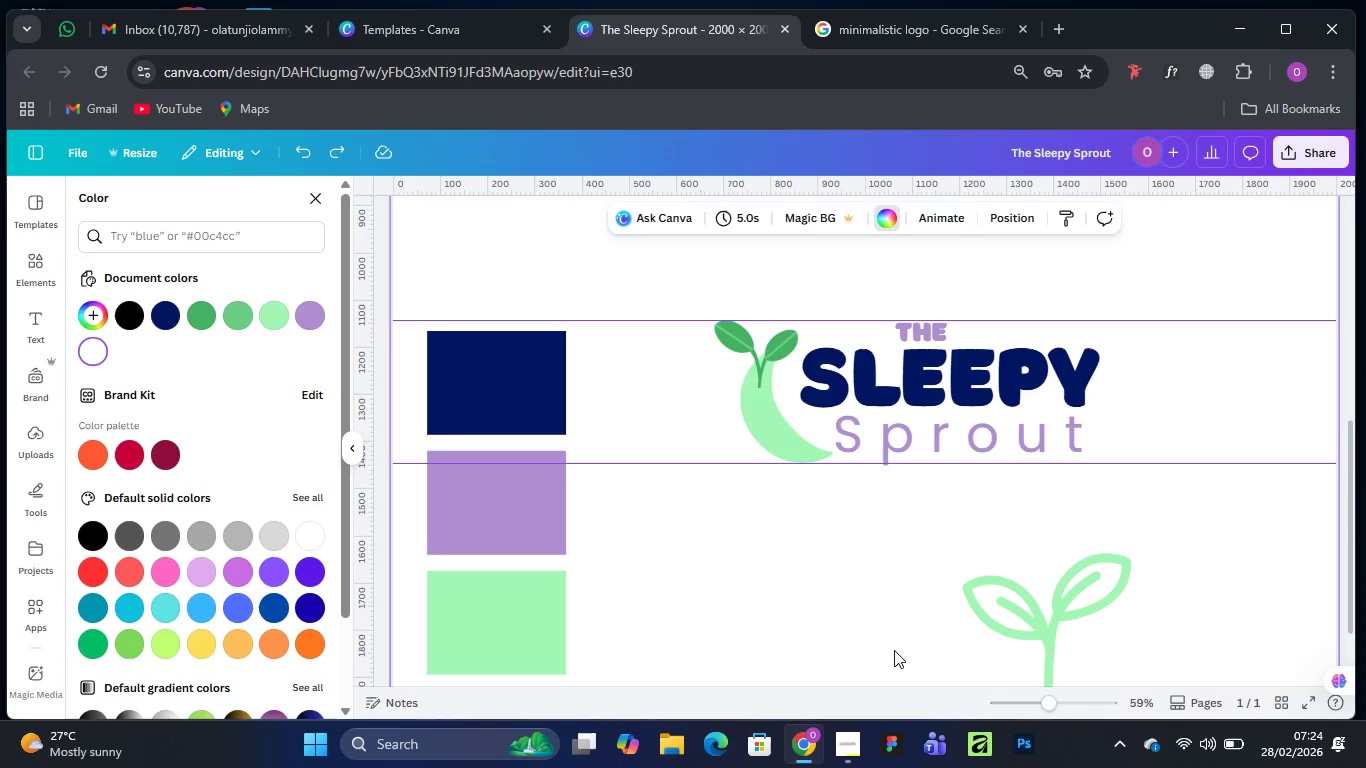 
key(Control+Z)
 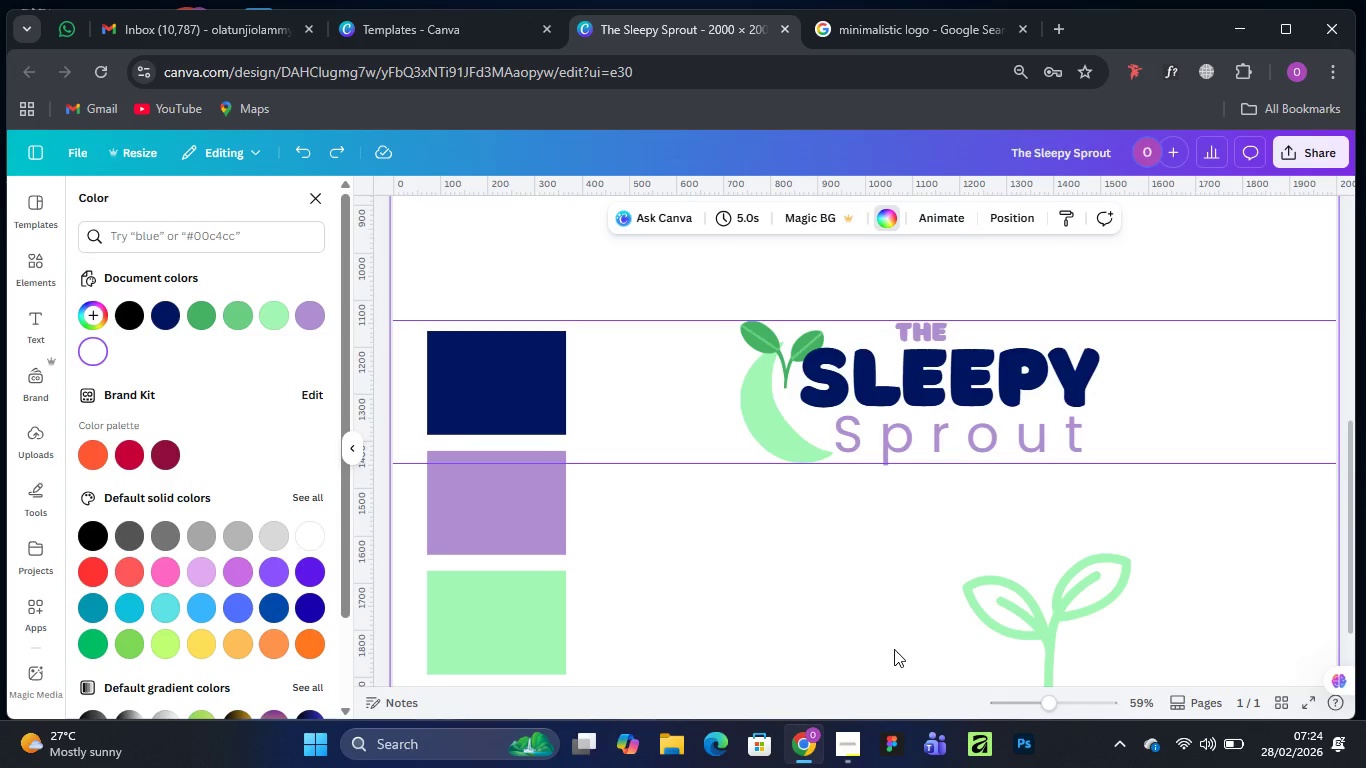 
key(Control+Z)
 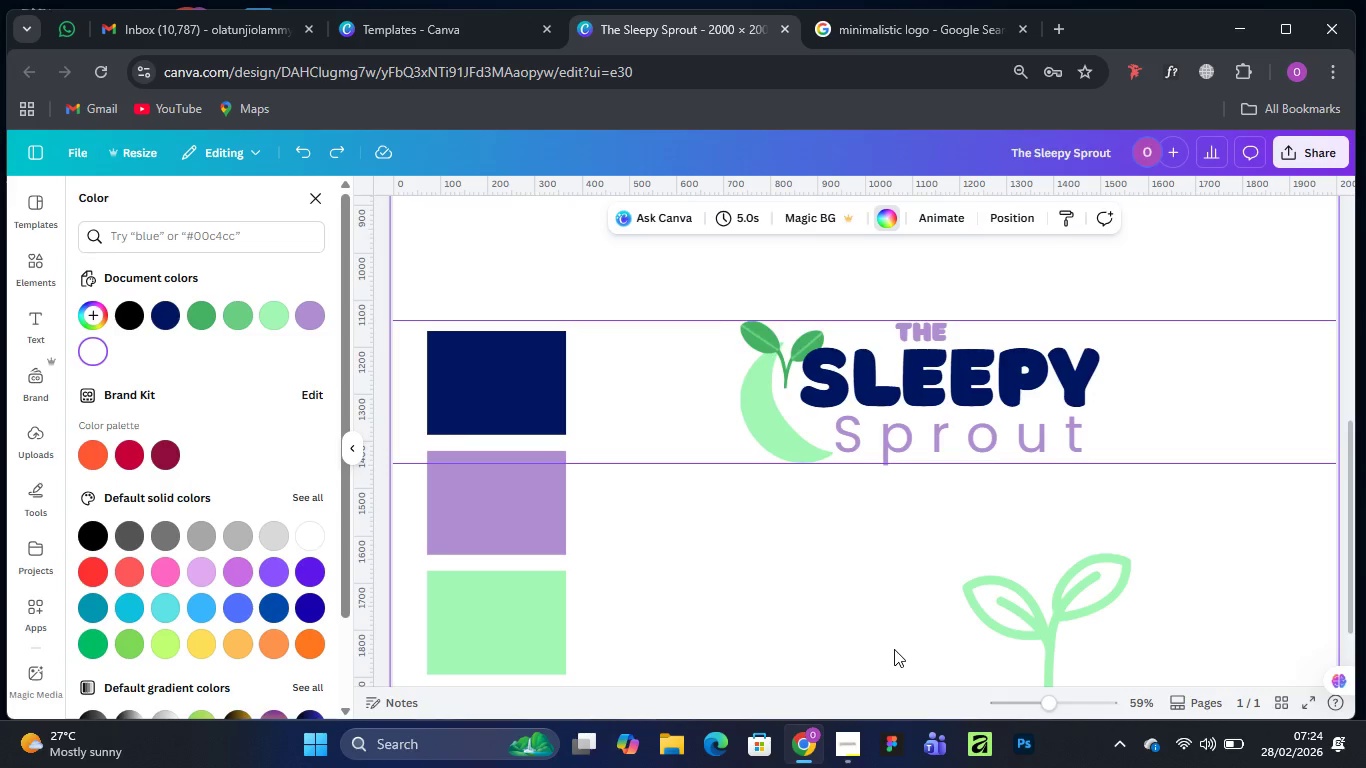 
key(Control+Z)
 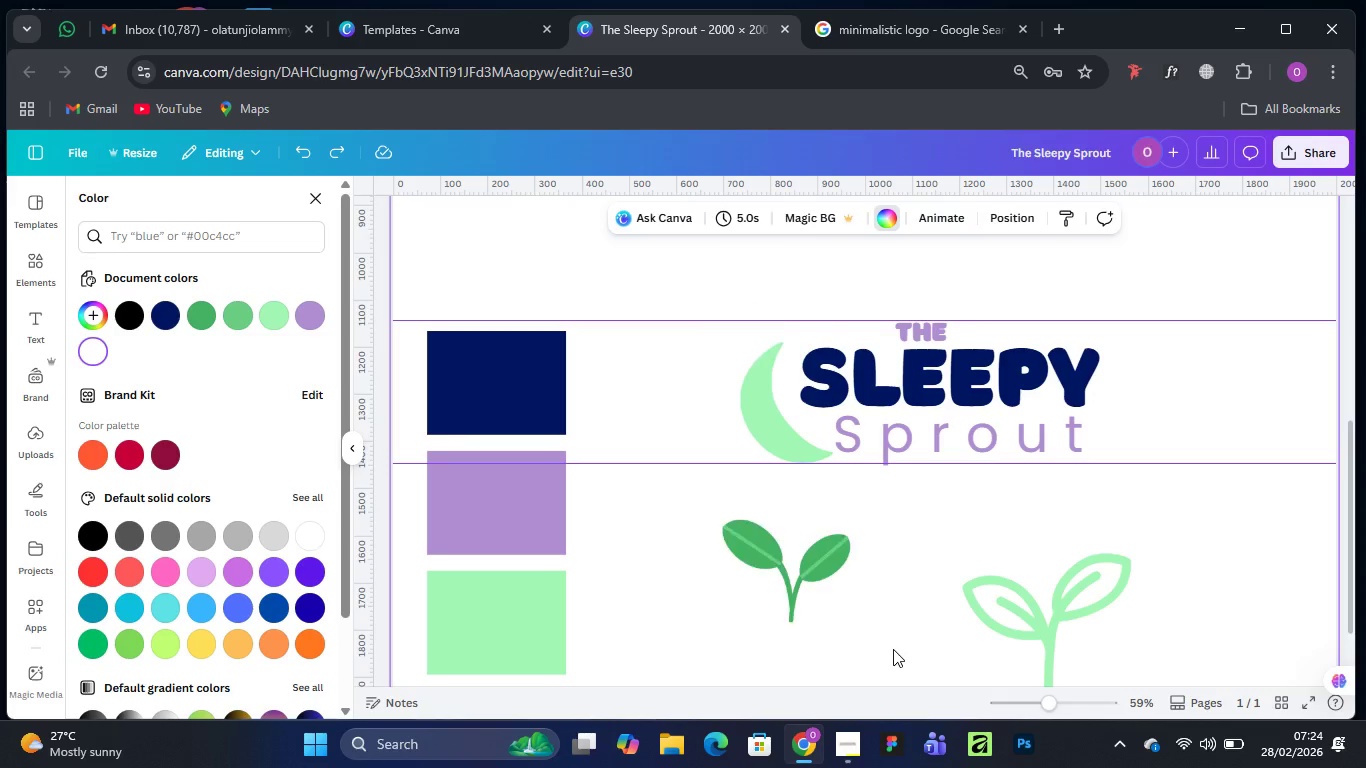 
key(Control+Z)
 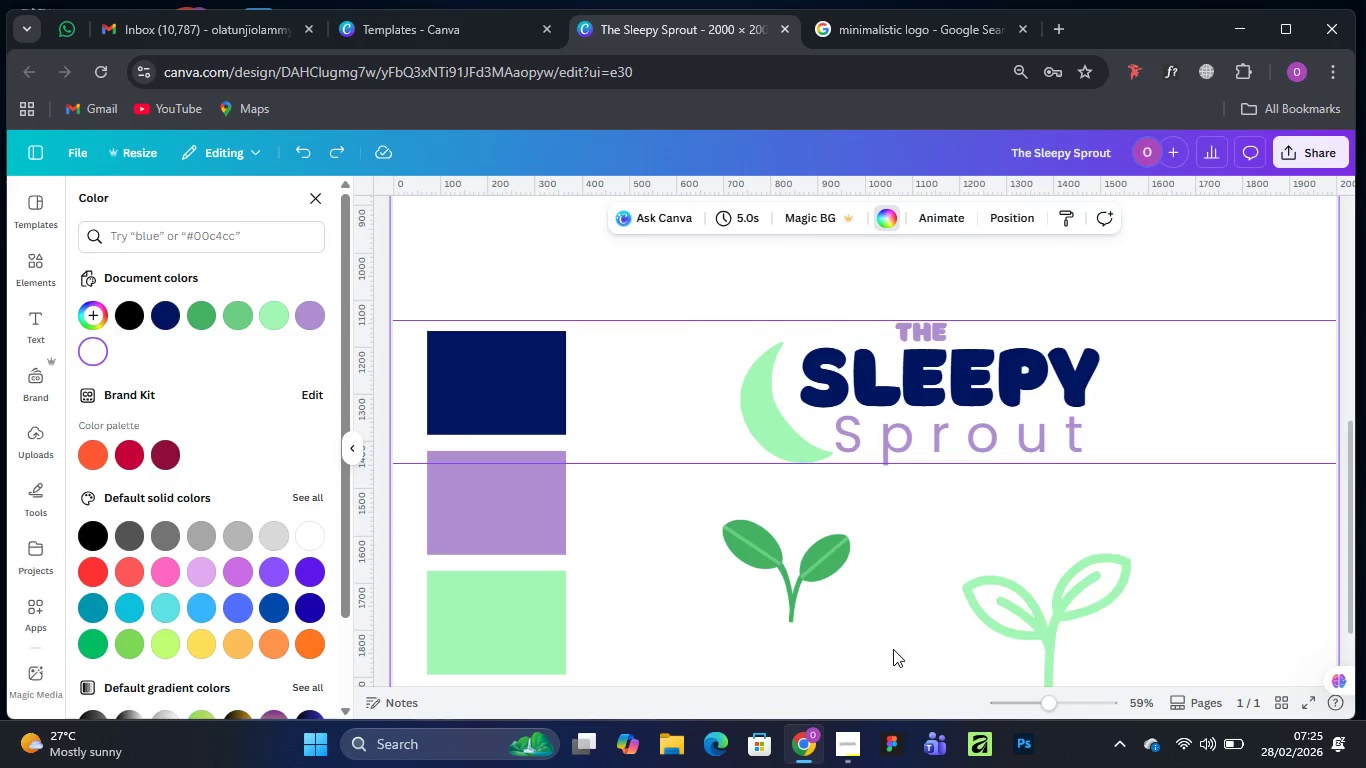 
key(Control+Z)
 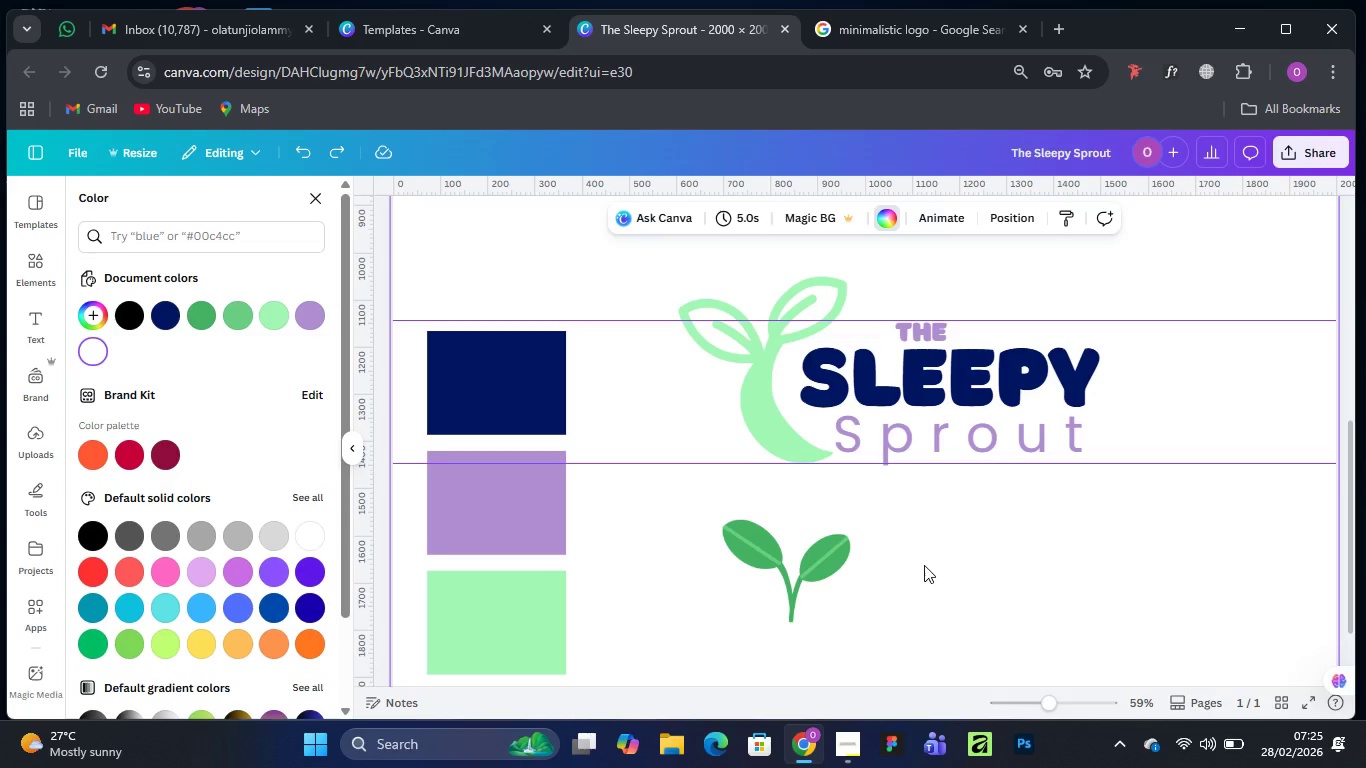 
left_click([1049, 565])
 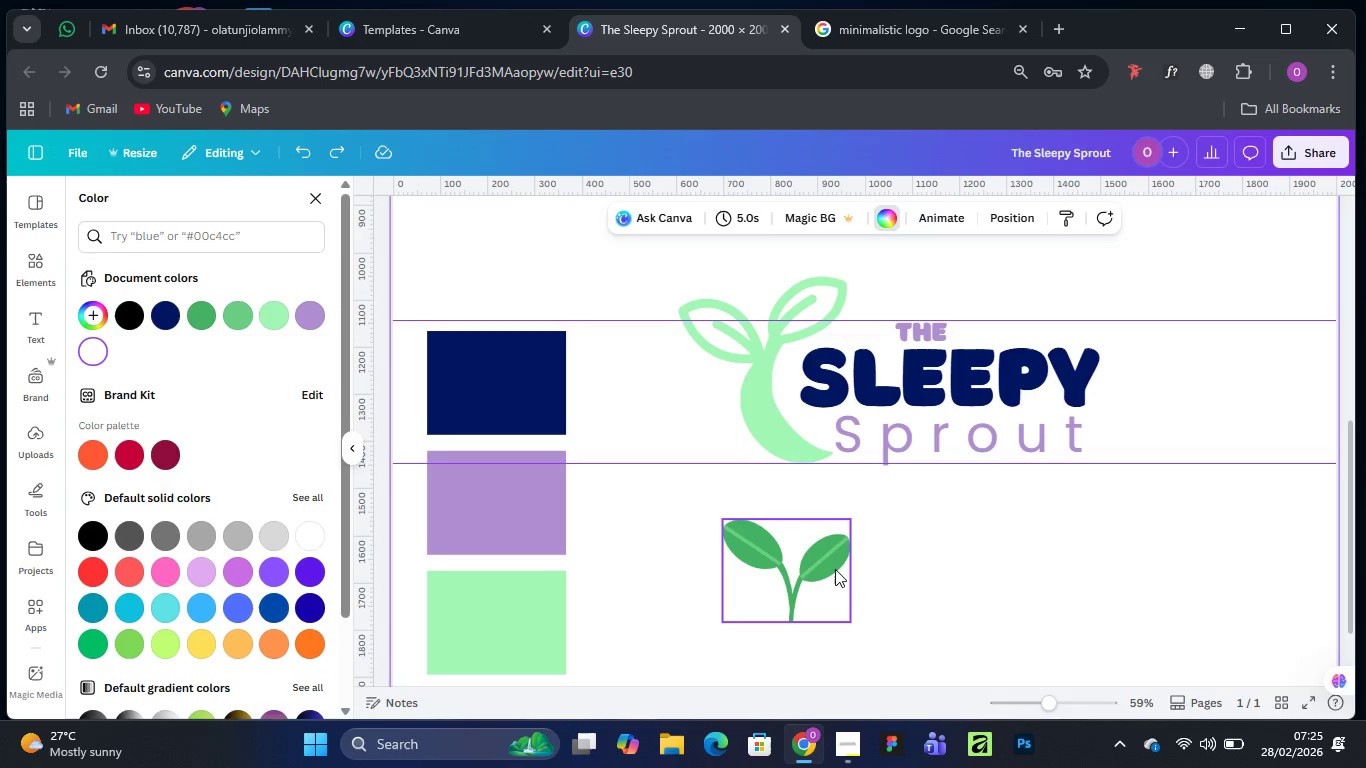 
left_click([833, 568])
 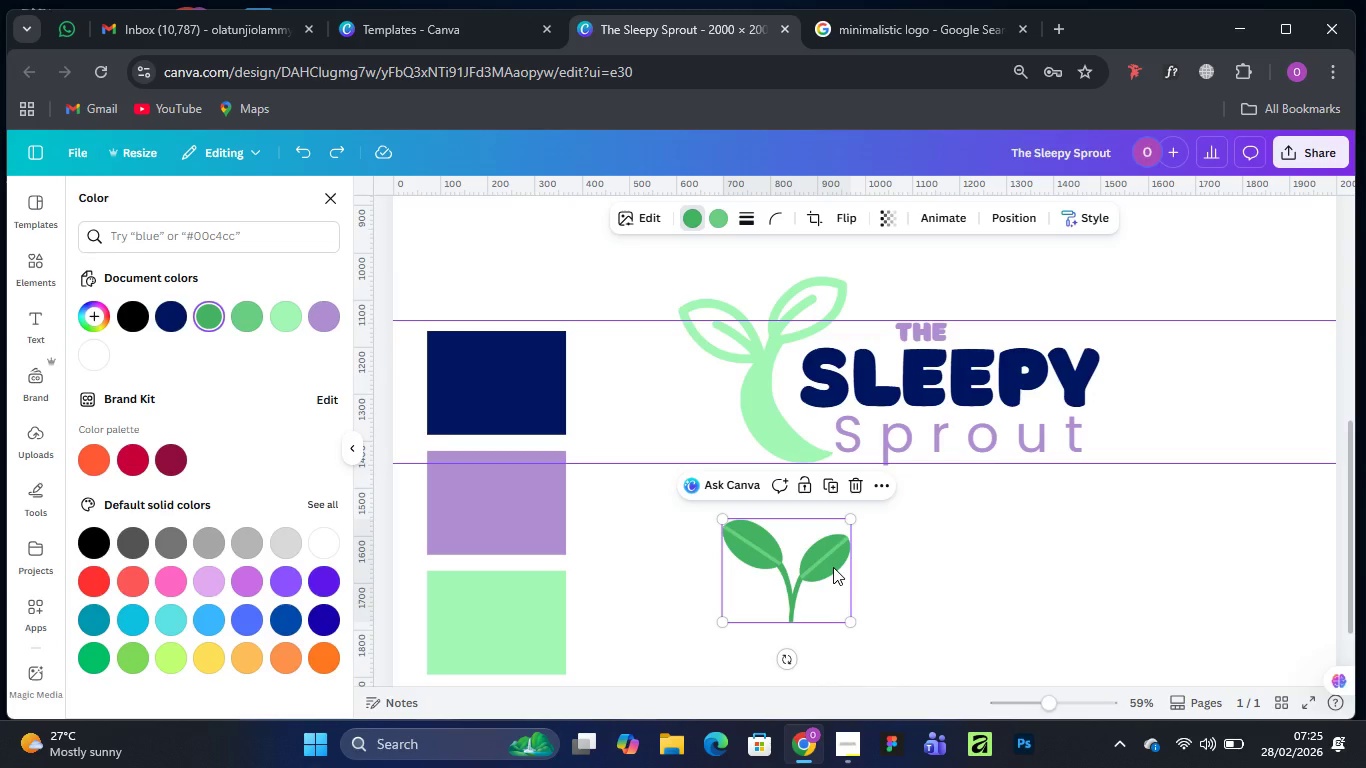 
key(Delete)
 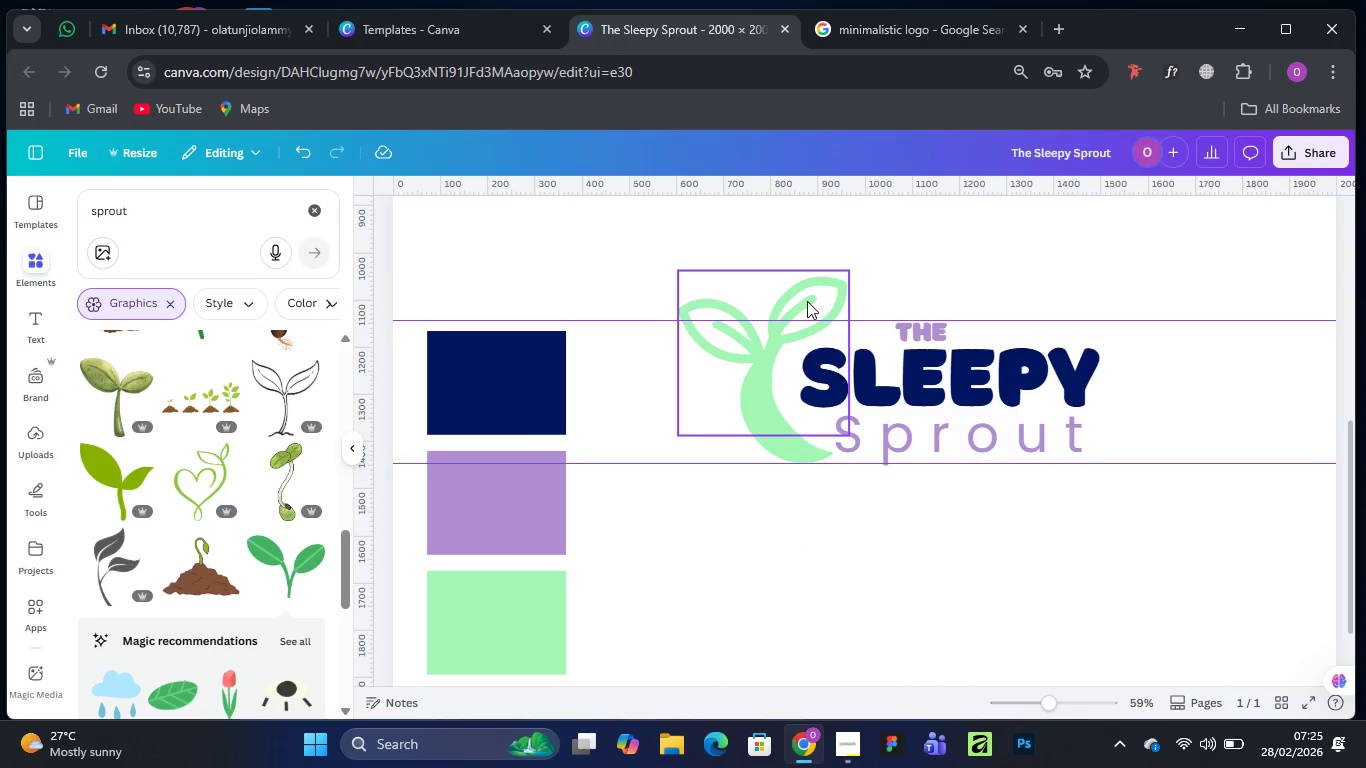 
left_click([807, 301])
 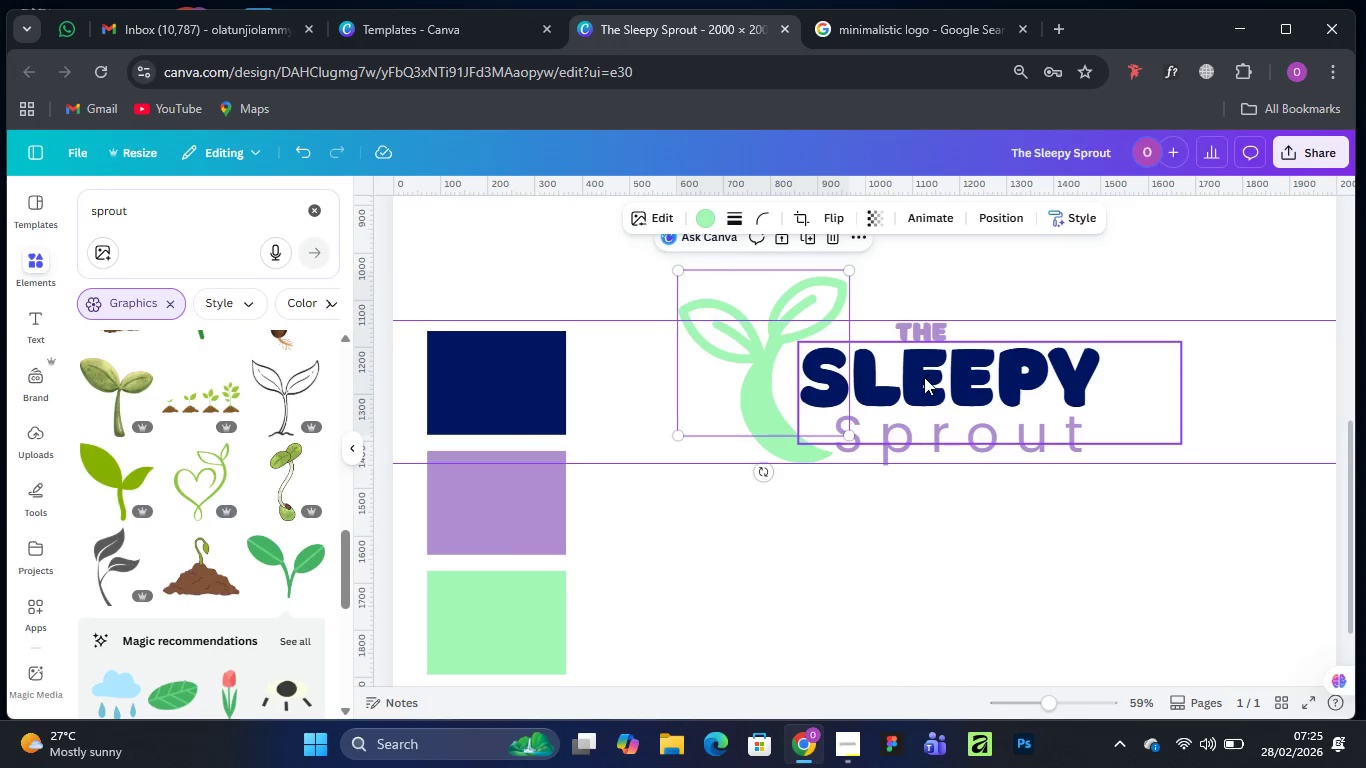 
double_click([924, 377])
 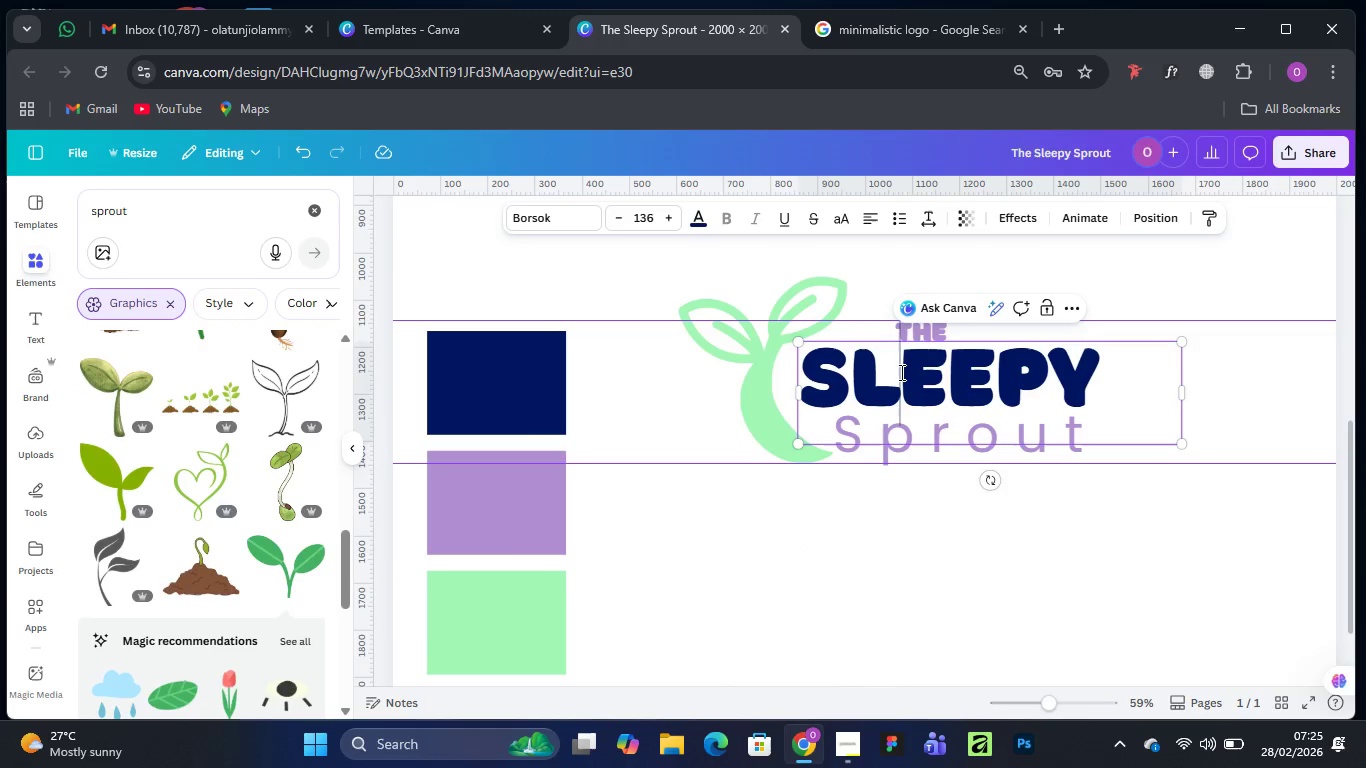 
left_click_drag(start_coordinate=[900, 372], to_coordinate=[977, 370])
 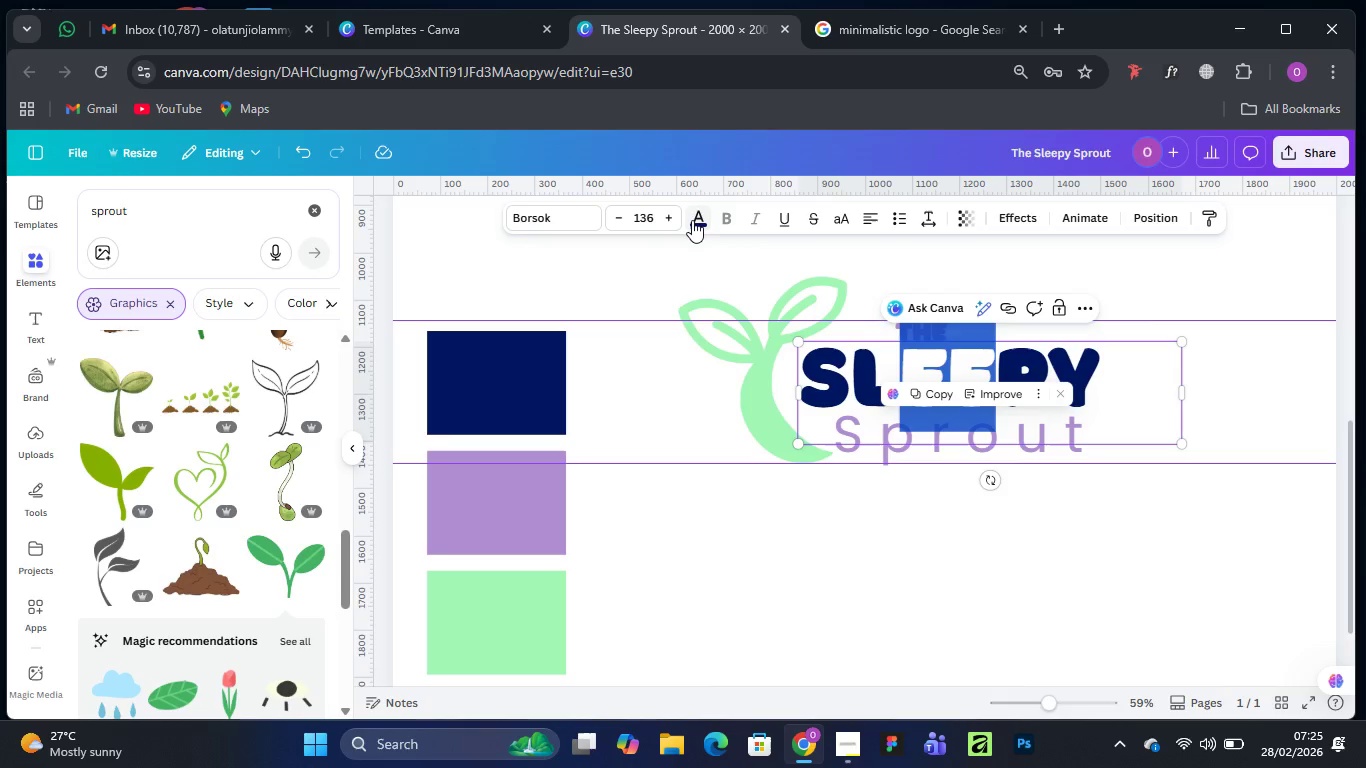 
left_click([692, 220])
 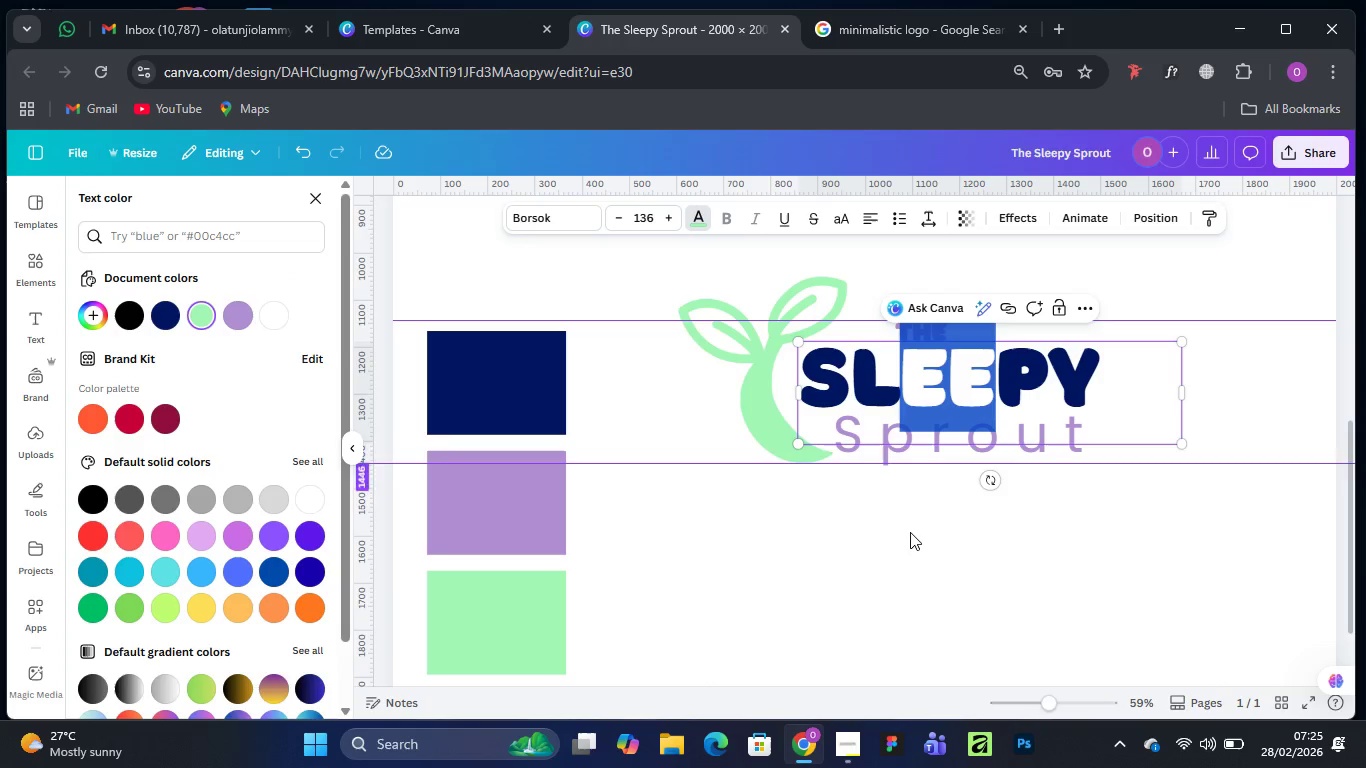 
left_click([1014, 606])
 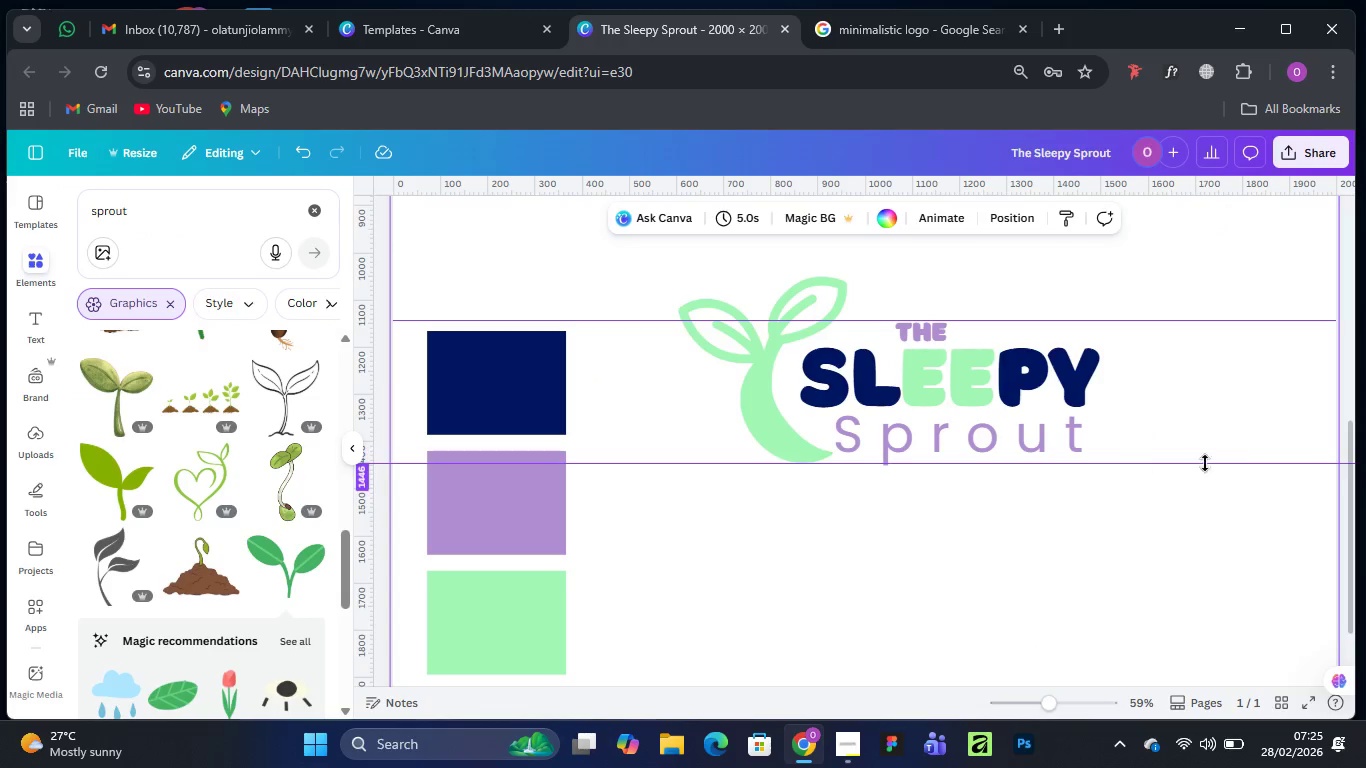 
wait(6.89)
 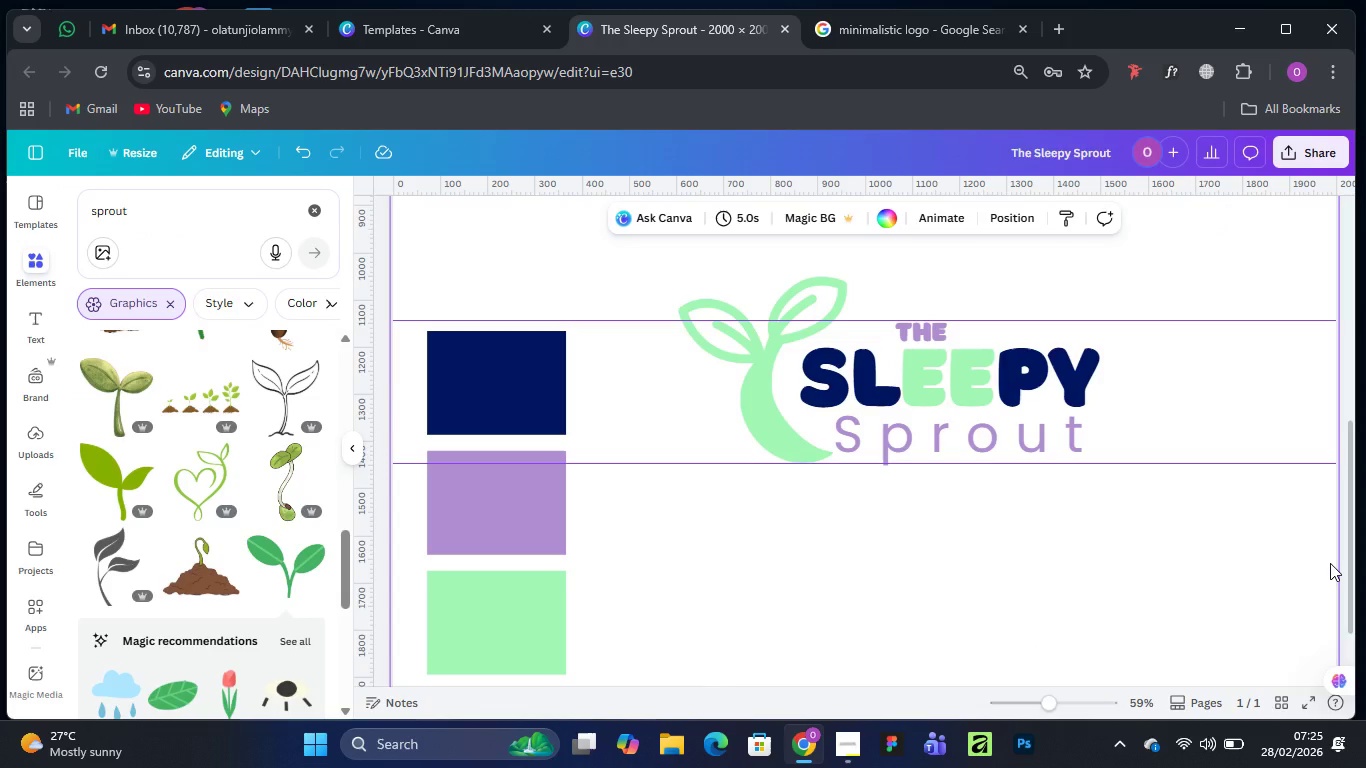 
left_click([766, 409])
 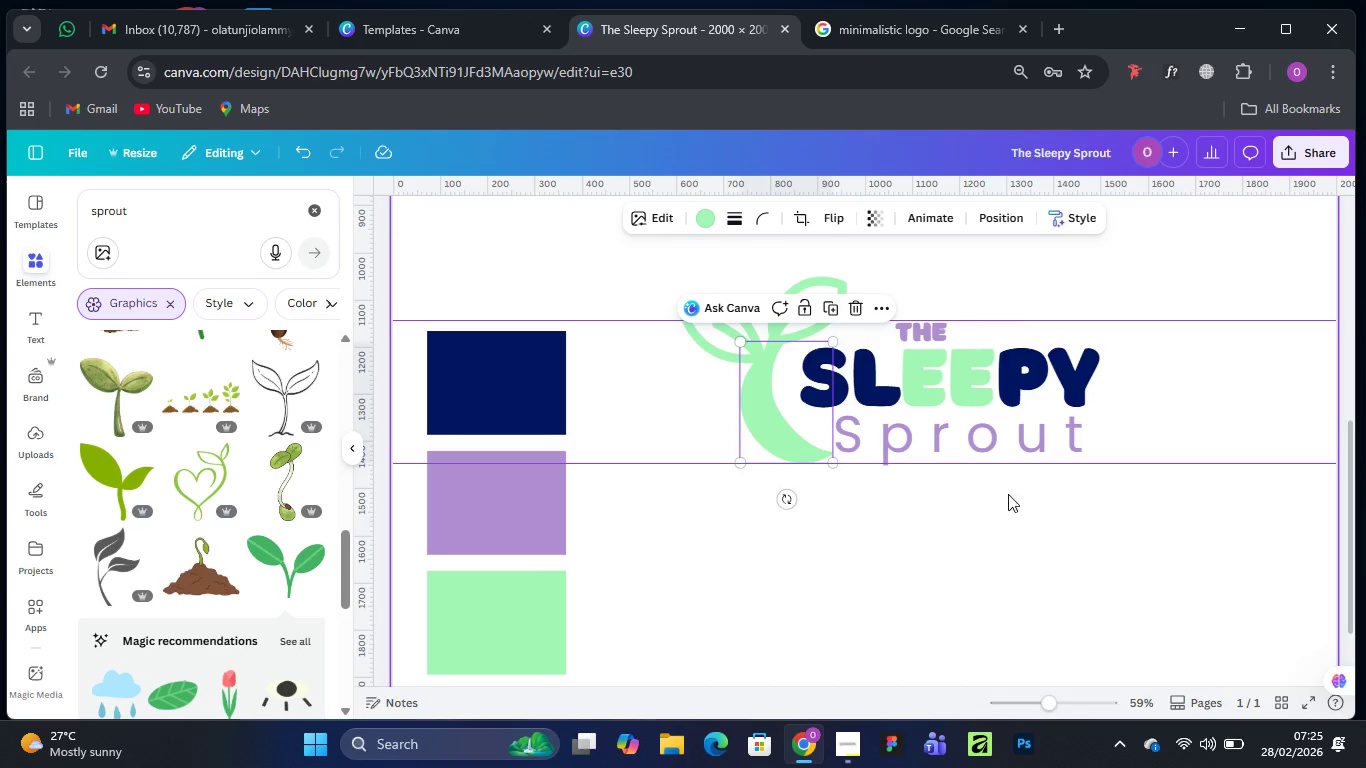 
wait(9.16)
 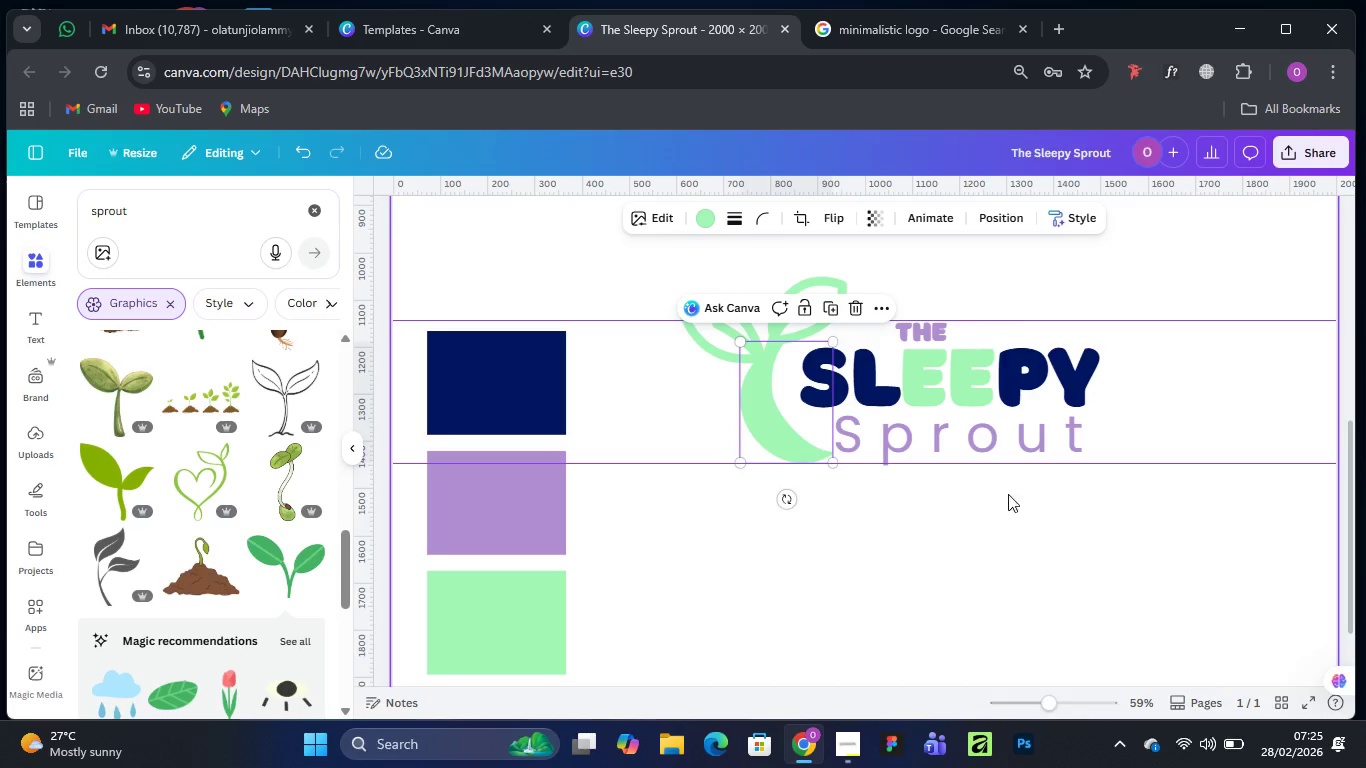 
mouse_move([165, 509])
 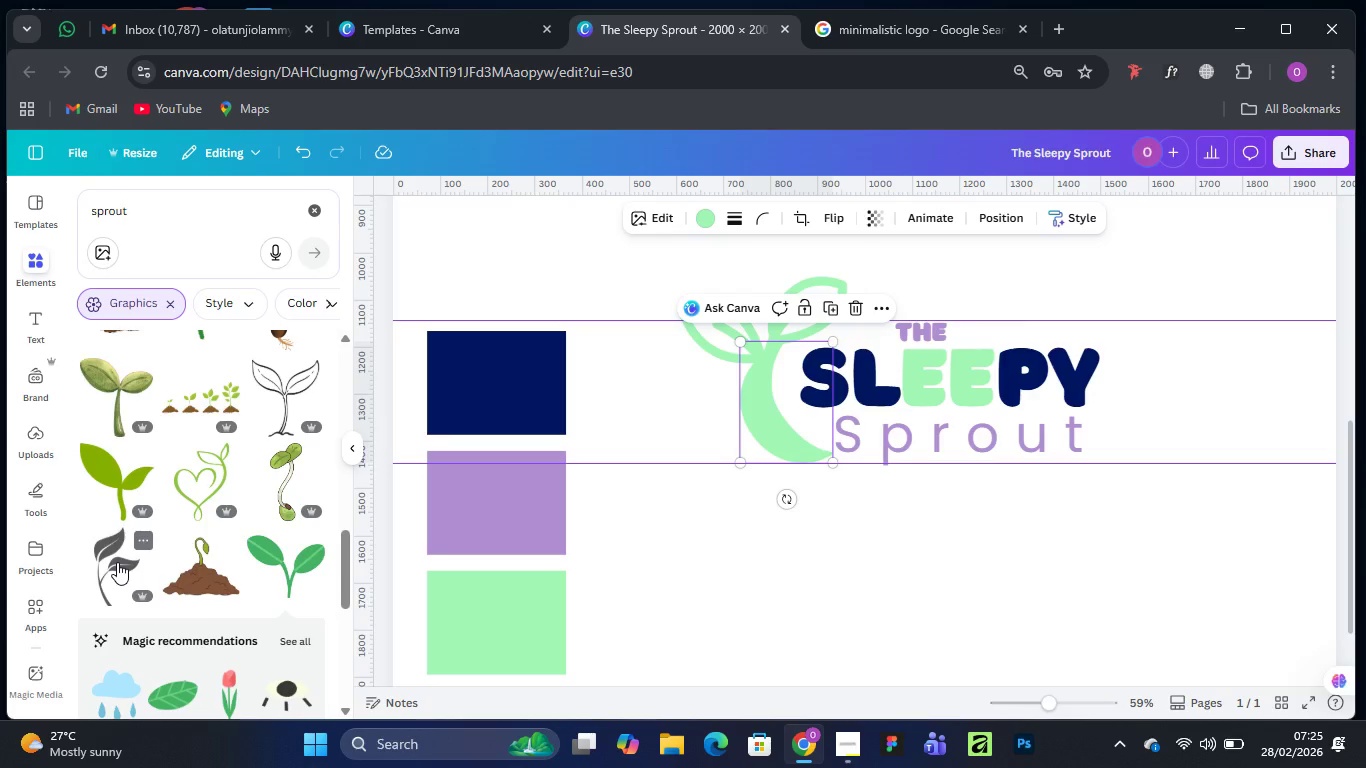 
left_click([117, 562])
 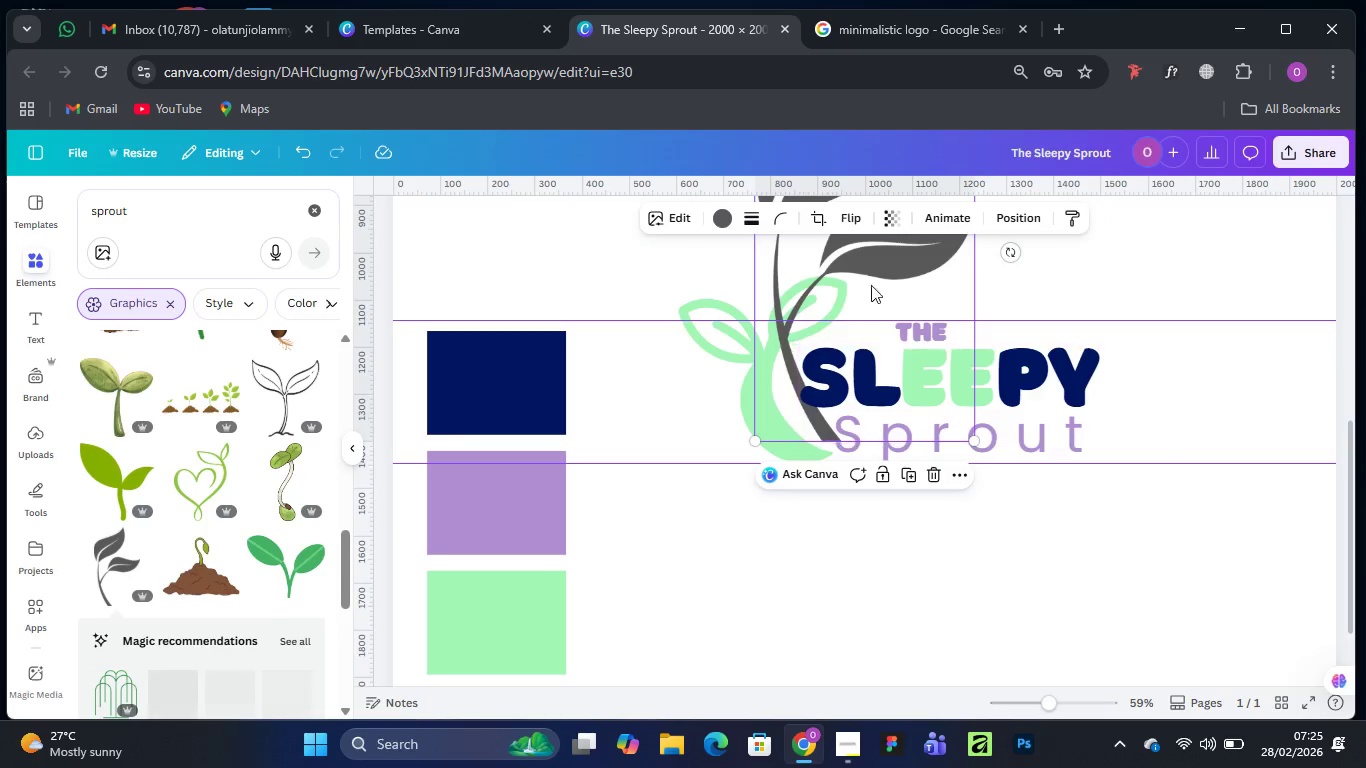 
left_click_drag(start_coordinate=[883, 271], to_coordinate=[839, 618])
 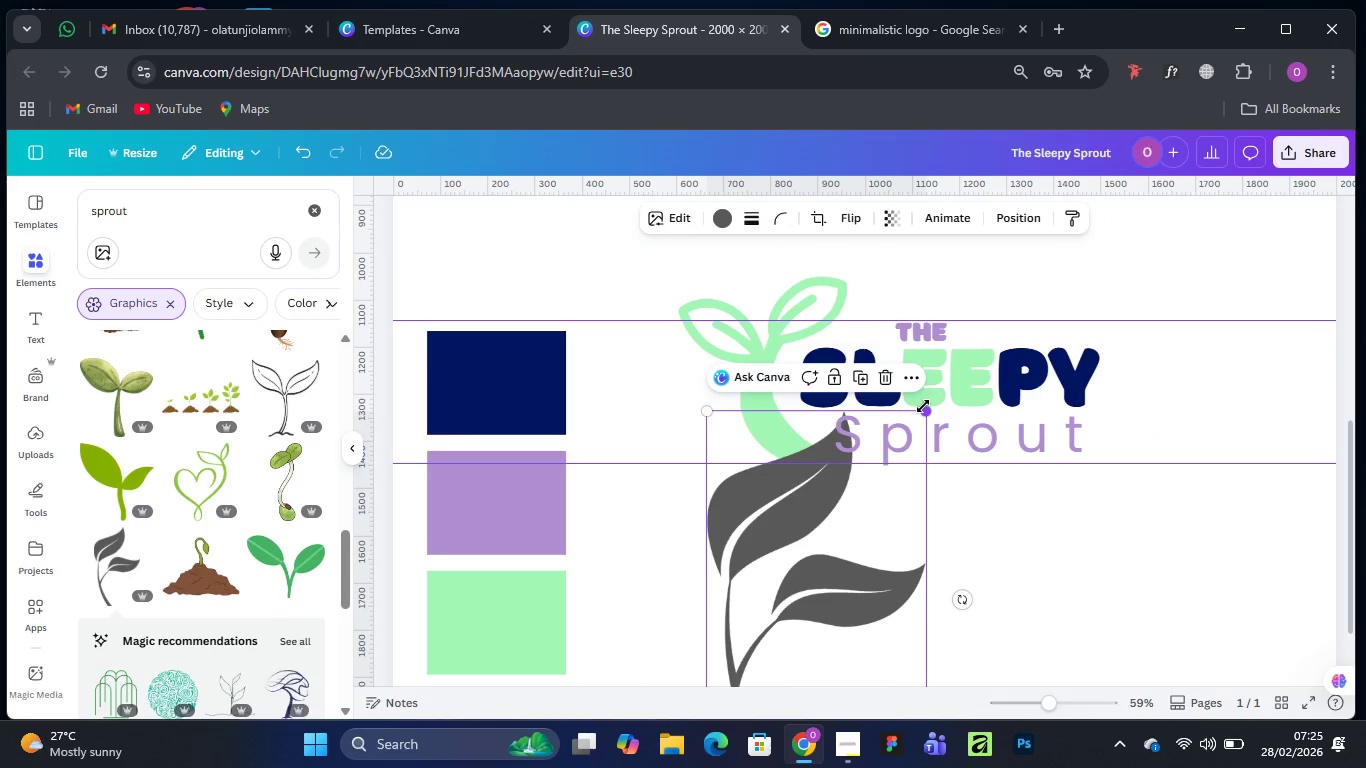 
left_click_drag(start_coordinate=[927, 415], to_coordinate=[784, 595])
 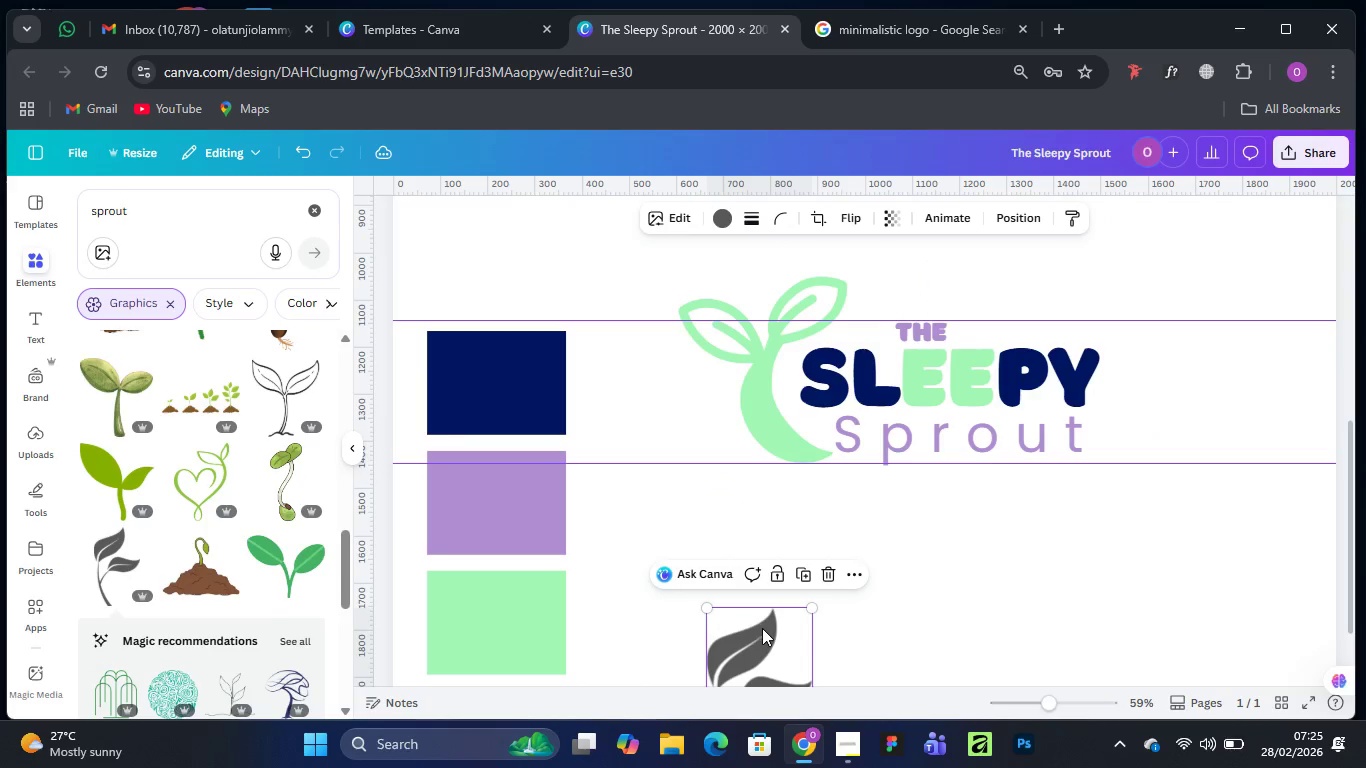 
left_click_drag(start_coordinate=[763, 628], to_coordinate=[662, 480])
 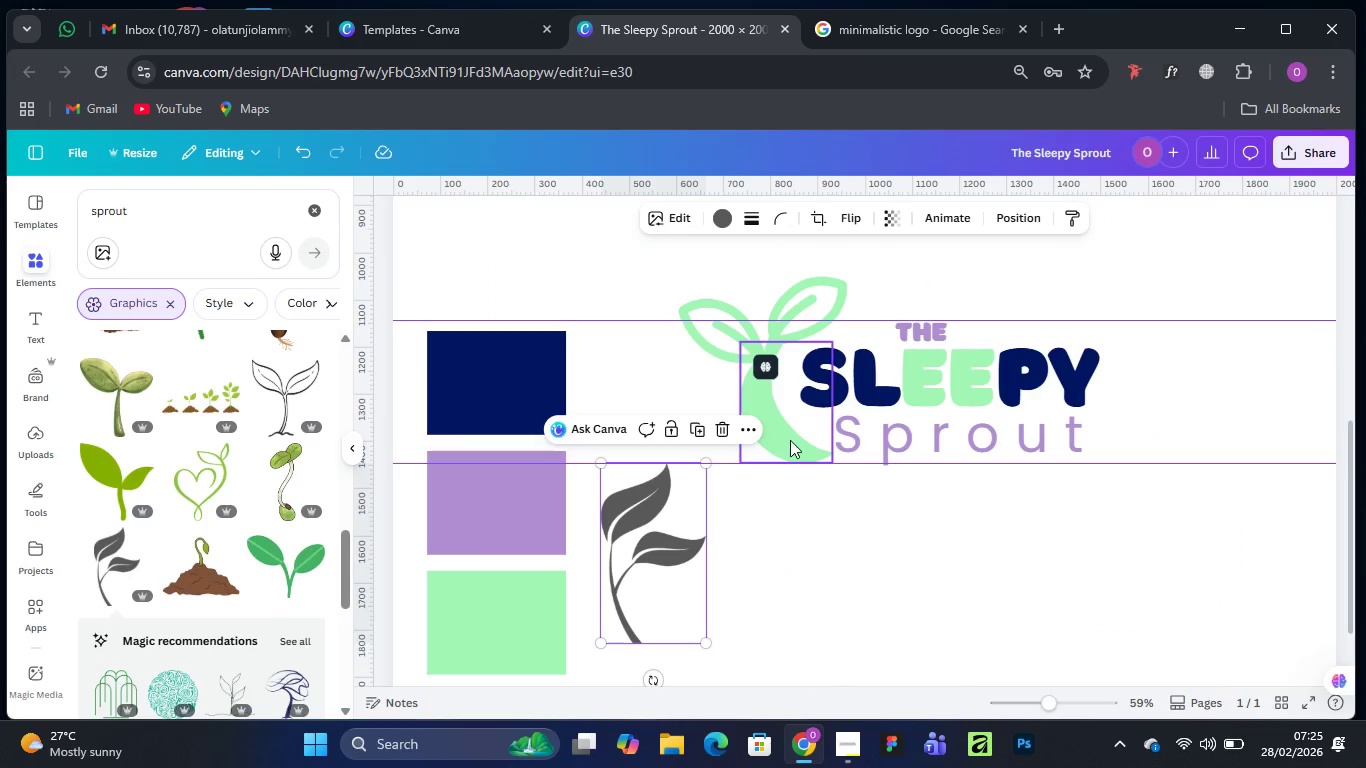 
left_click([790, 440])
 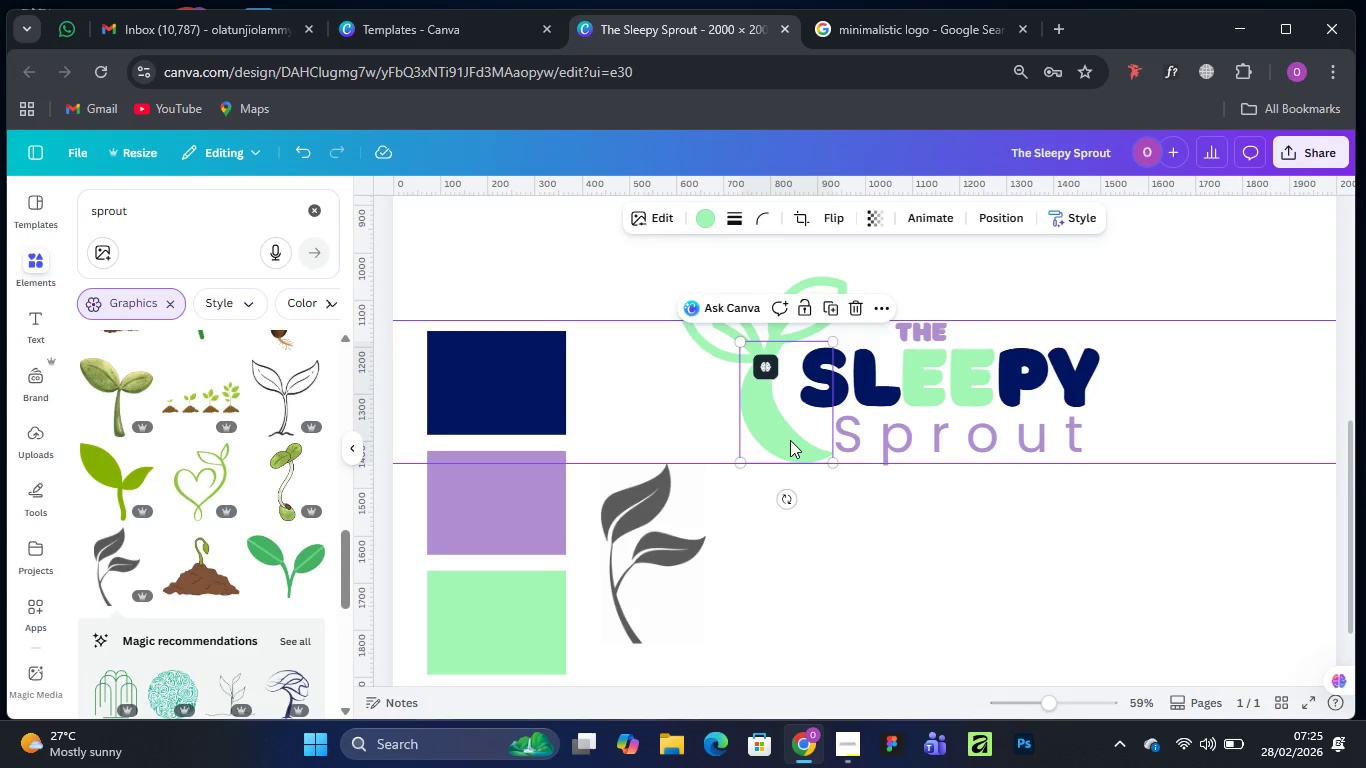 
hold_key(key=AltLeft, duration=1.53)
left_click_drag(start_coordinate=[790, 440], to_coordinate=[908, 623])
 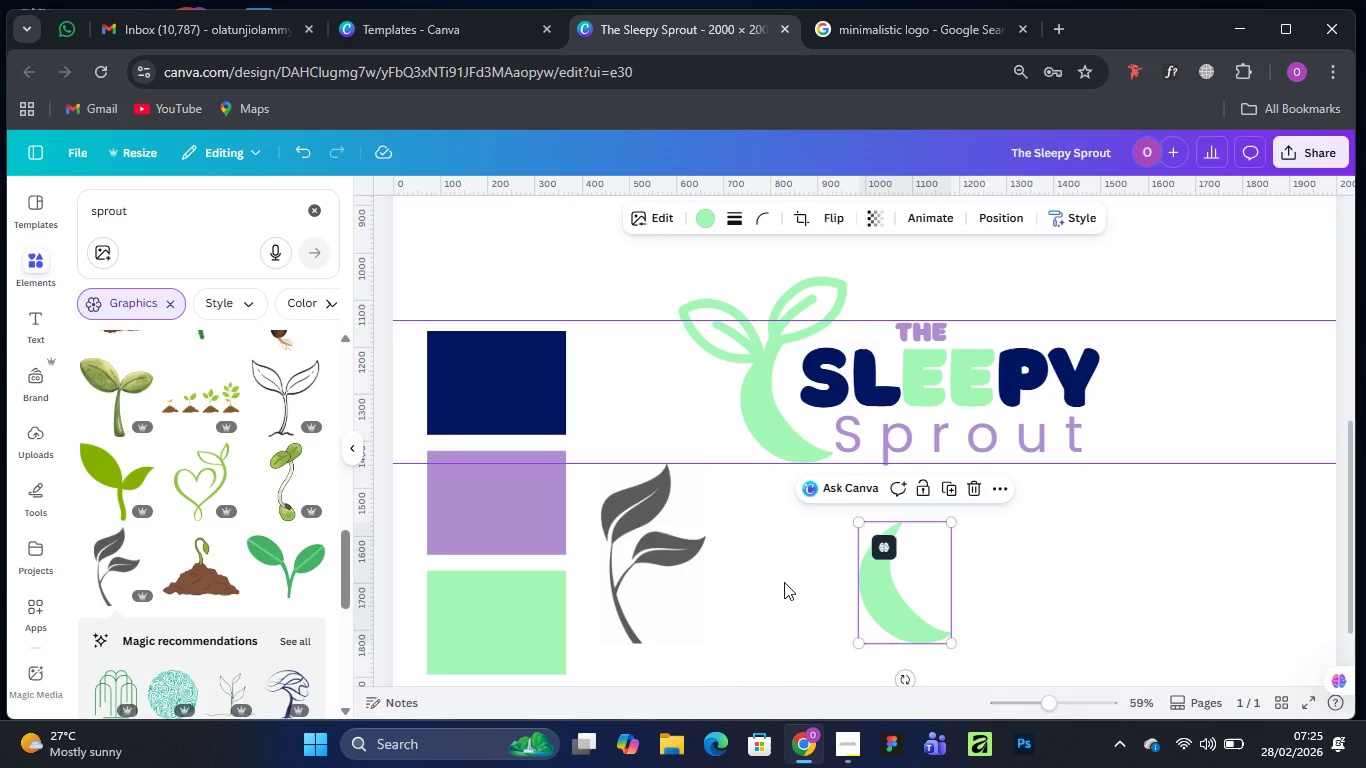 
hold_key(key=AltLeft, duration=0.47)
 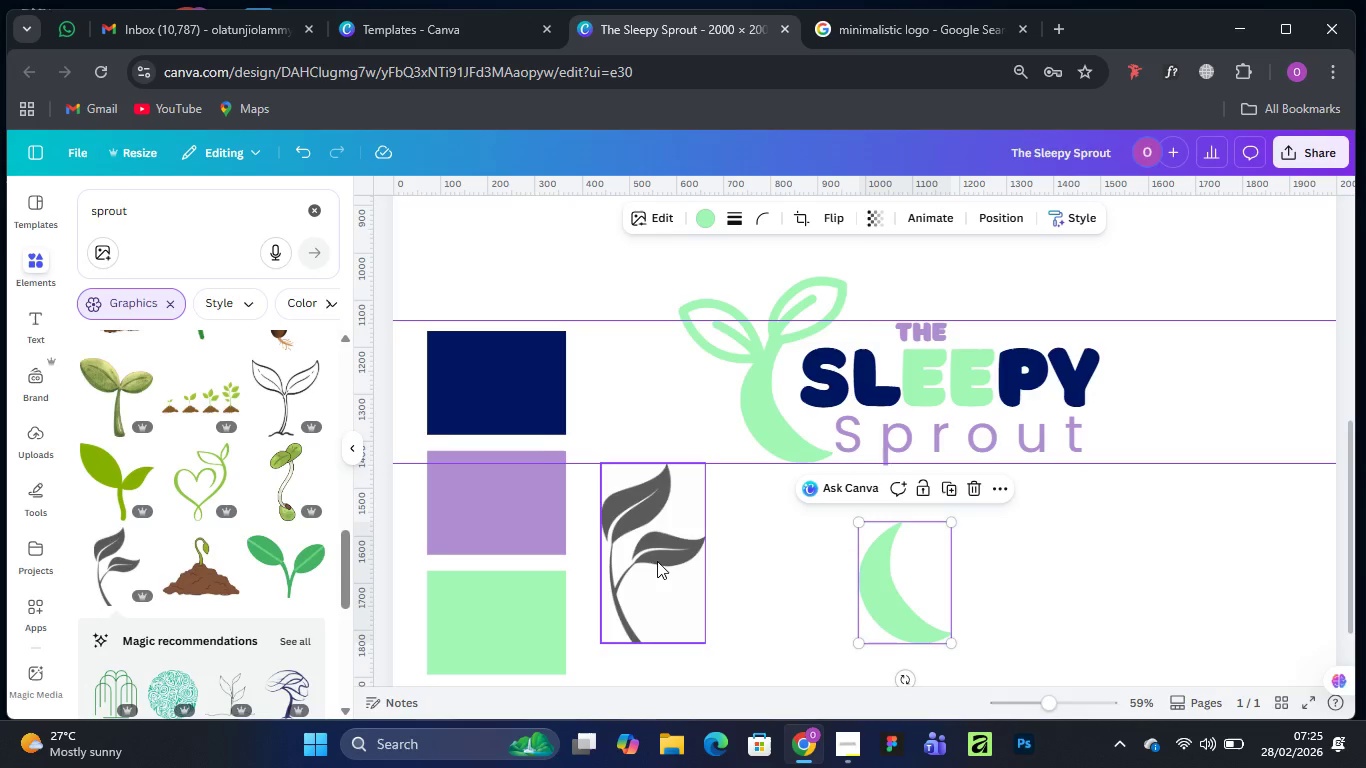 
left_click_drag(start_coordinate=[657, 559], to_coordinate=[923, 525])
 